 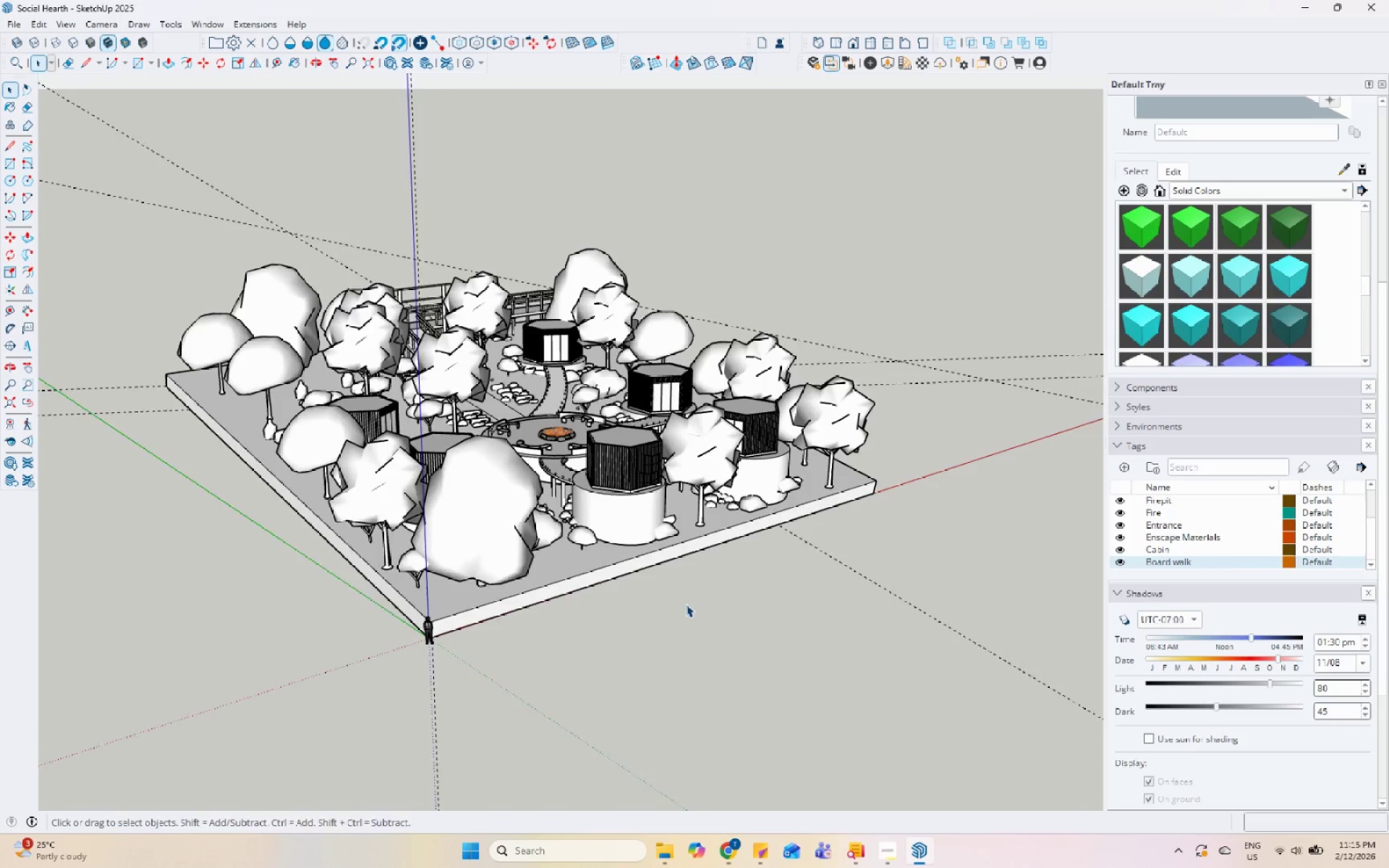 
scroll: coordinate [692, 429], scroll_direction: up, amount: 6.0
 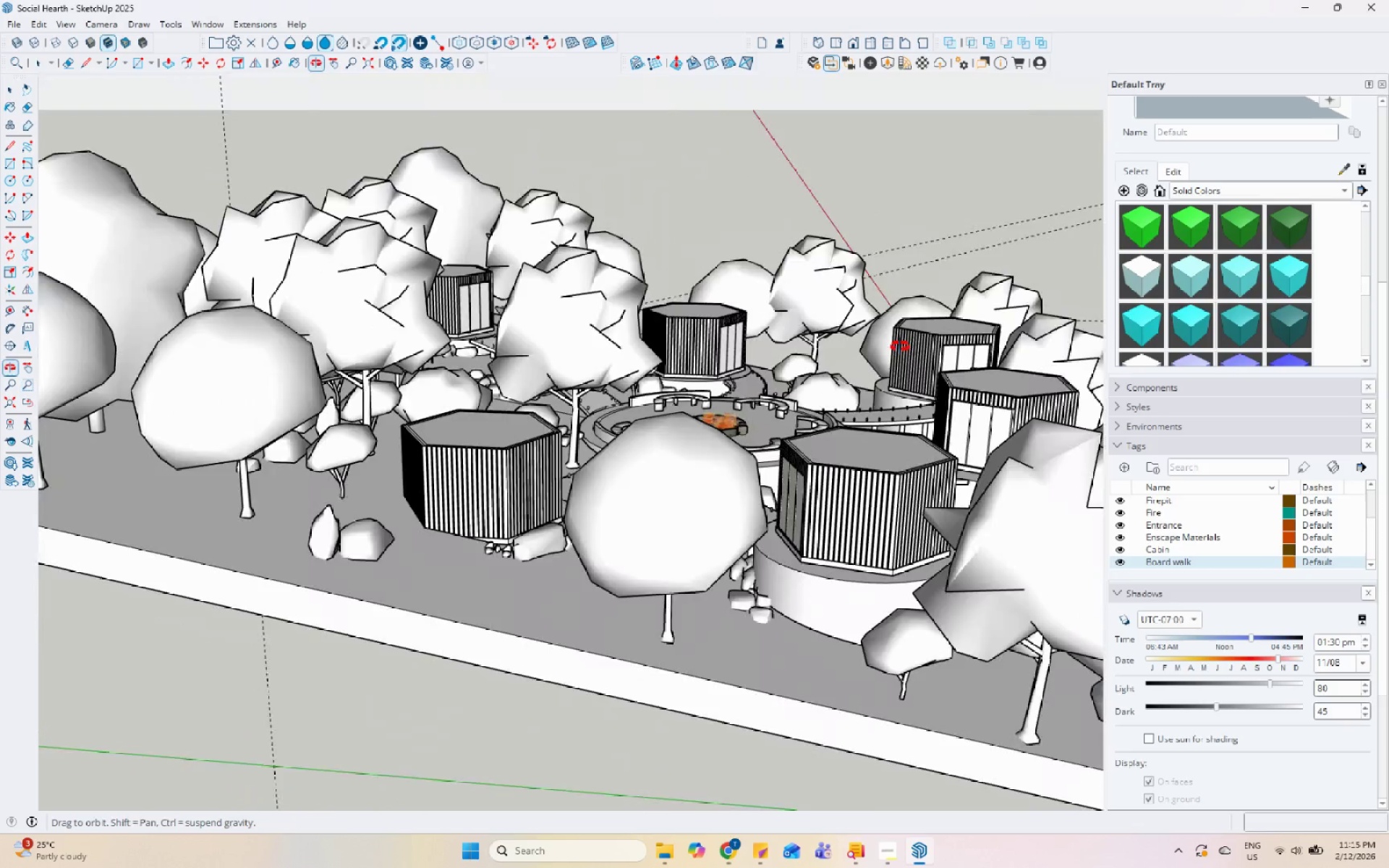 
double_click([480, 612])
 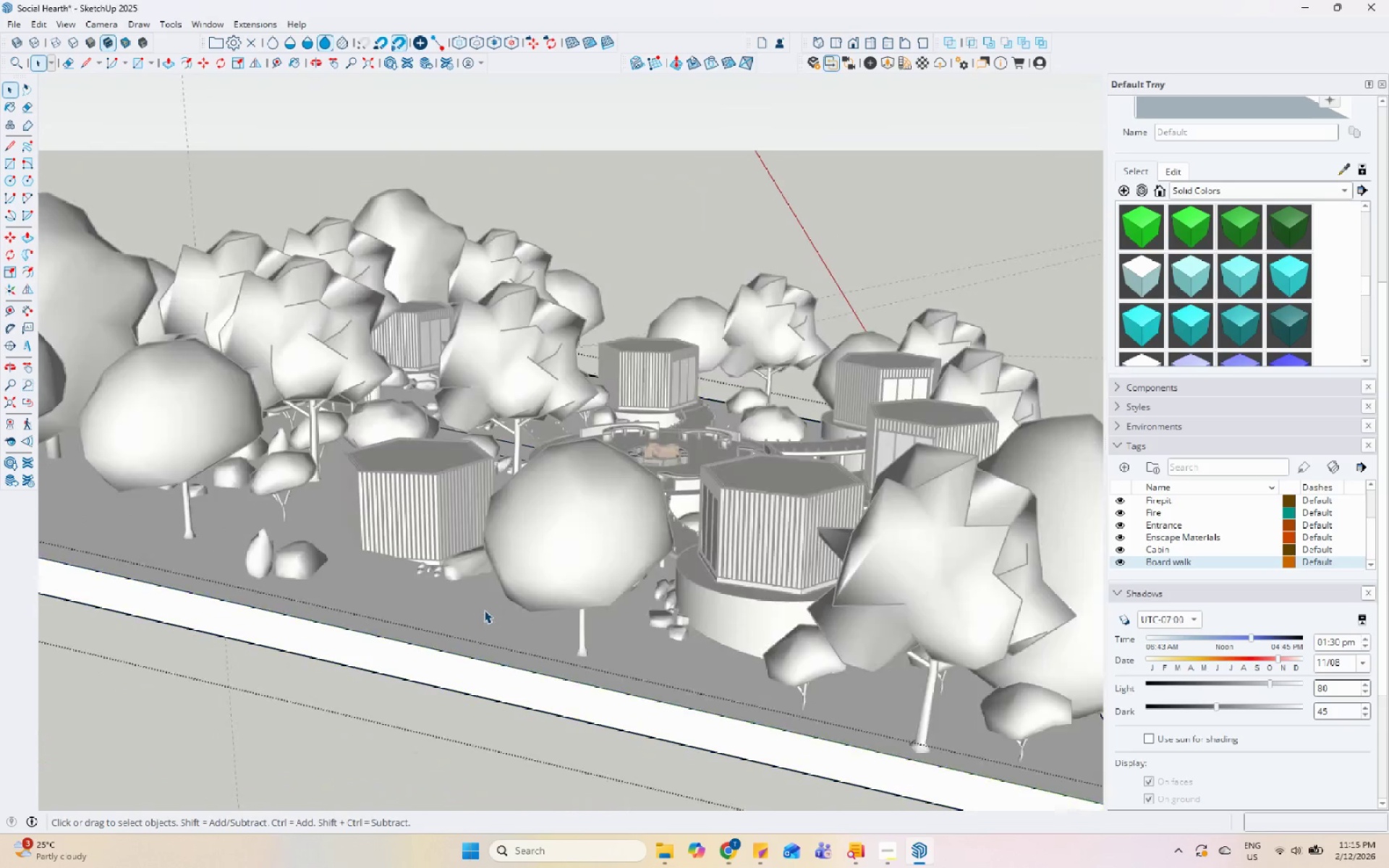 
scroll: coordinate [480, 566], scroll_direction: down, amount: 2.0
 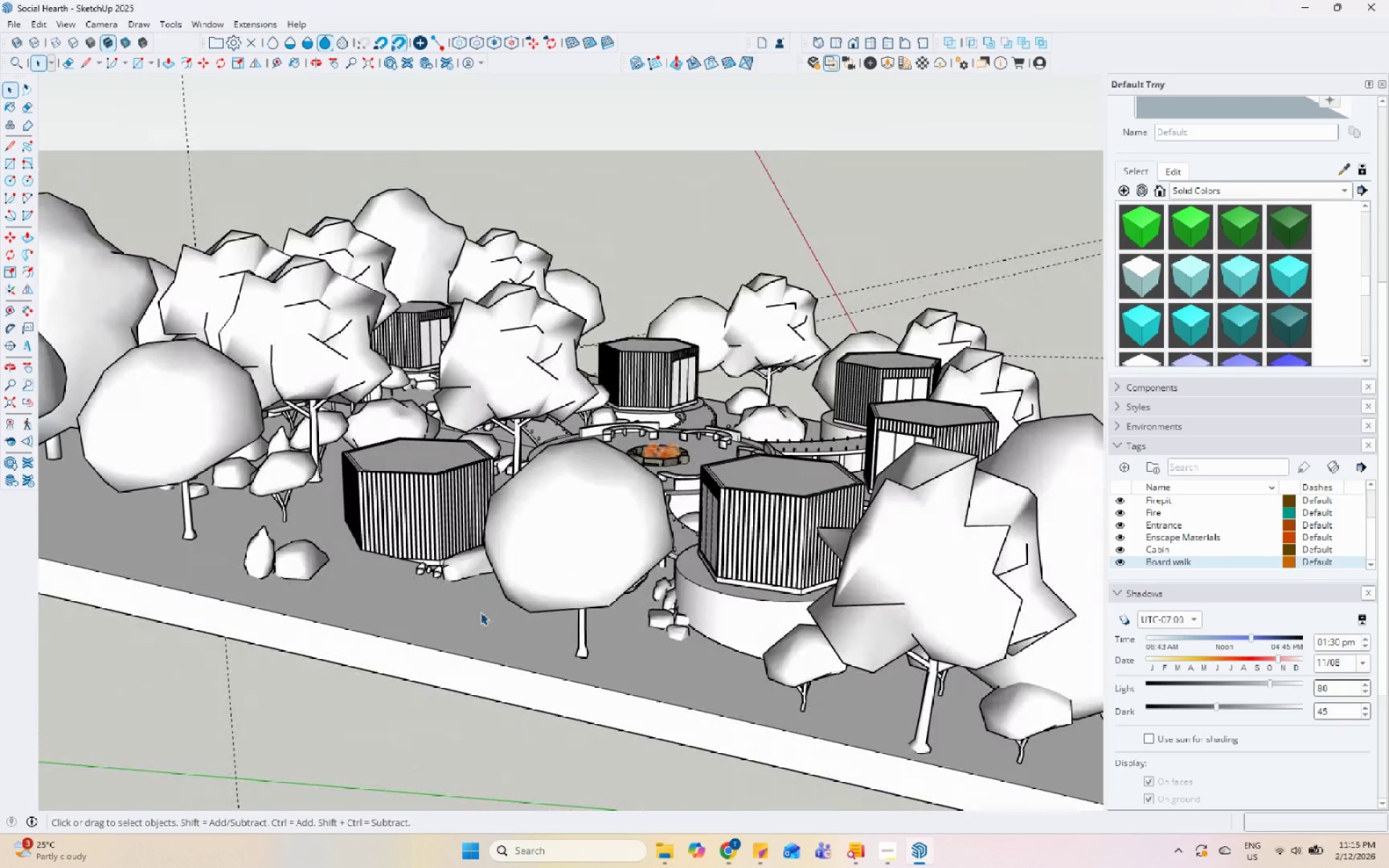 
triple_click([484, 609])
 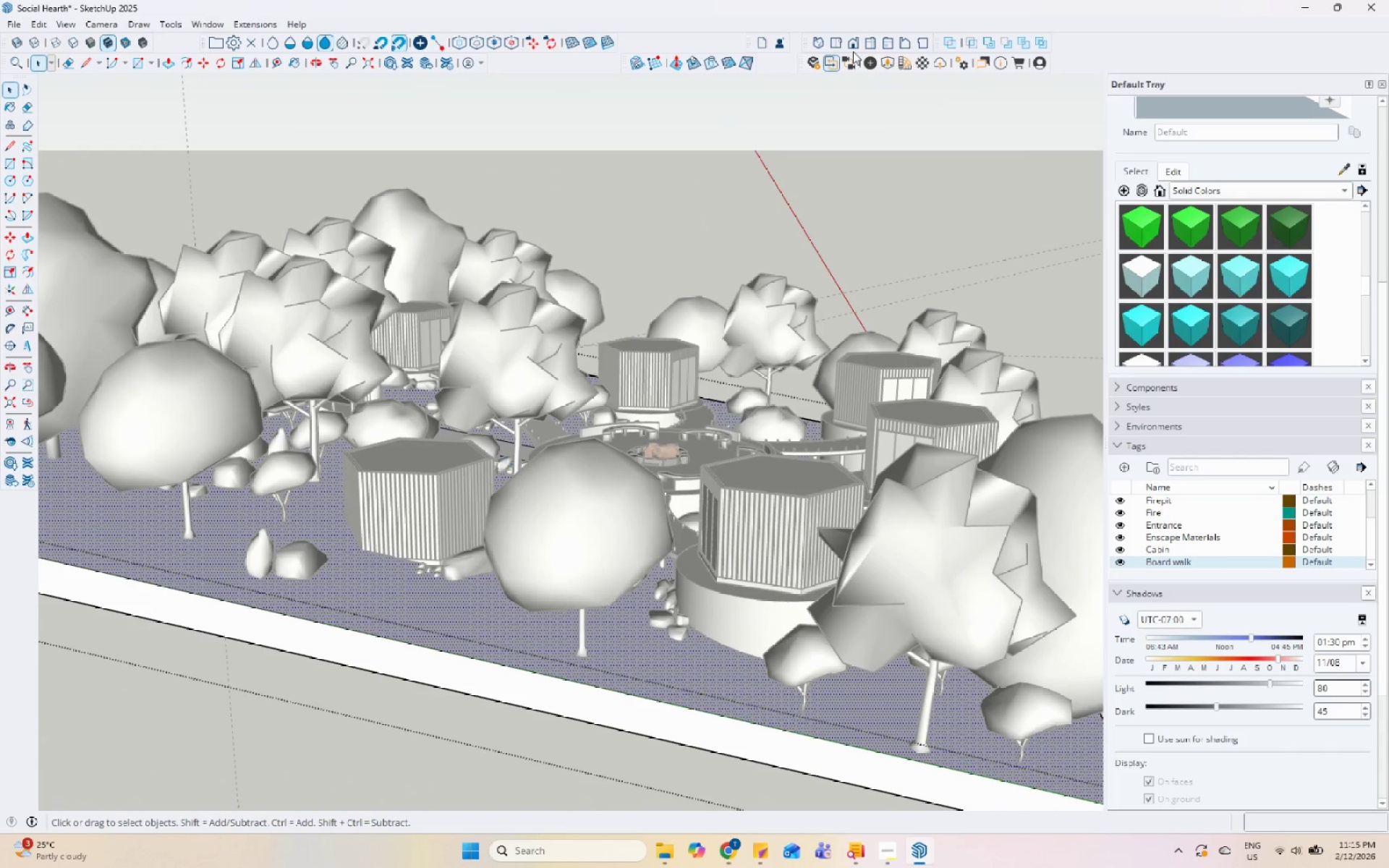 
left_click([904, 103])
 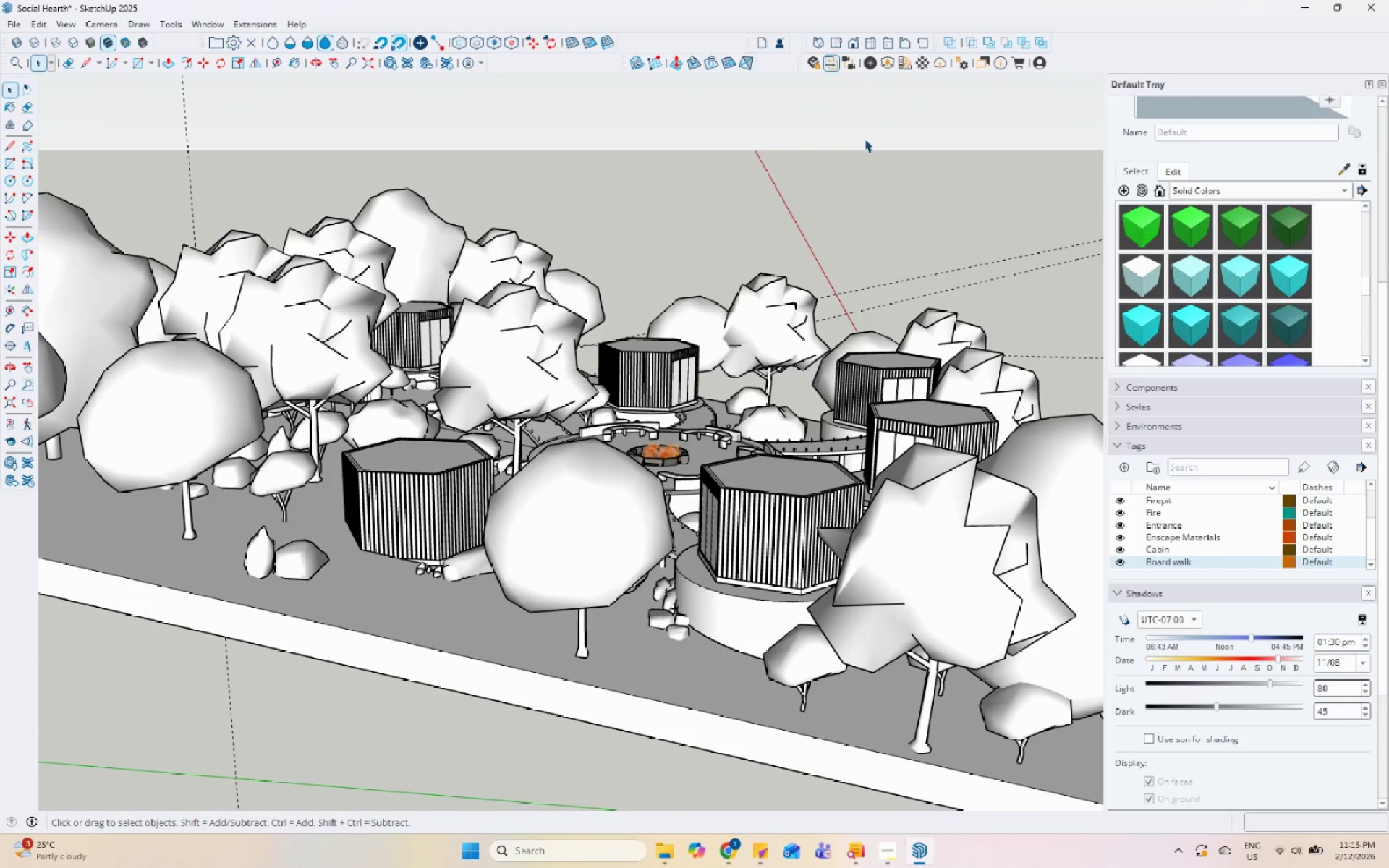 
key(Control+S)
 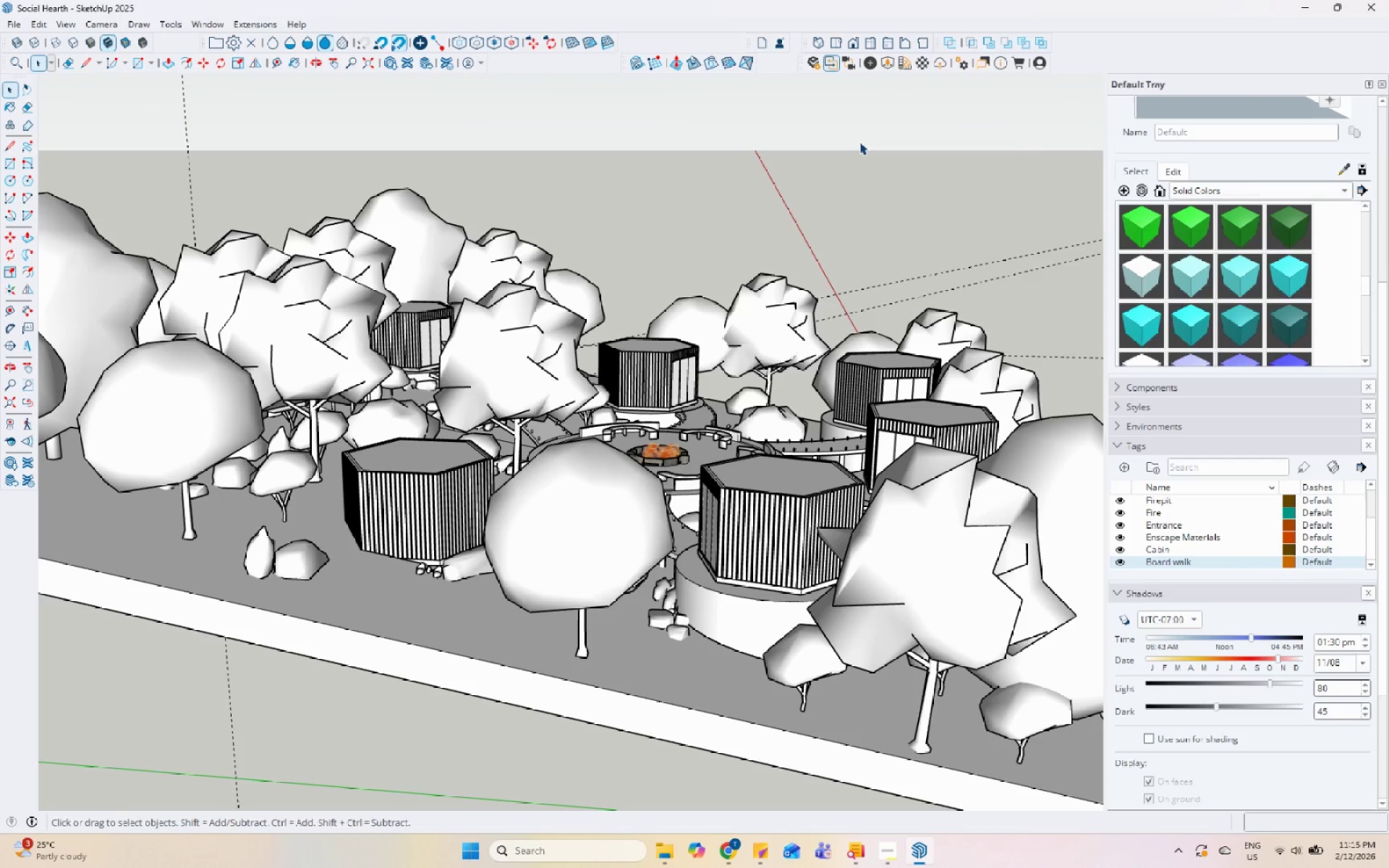 
wait(11.34)
 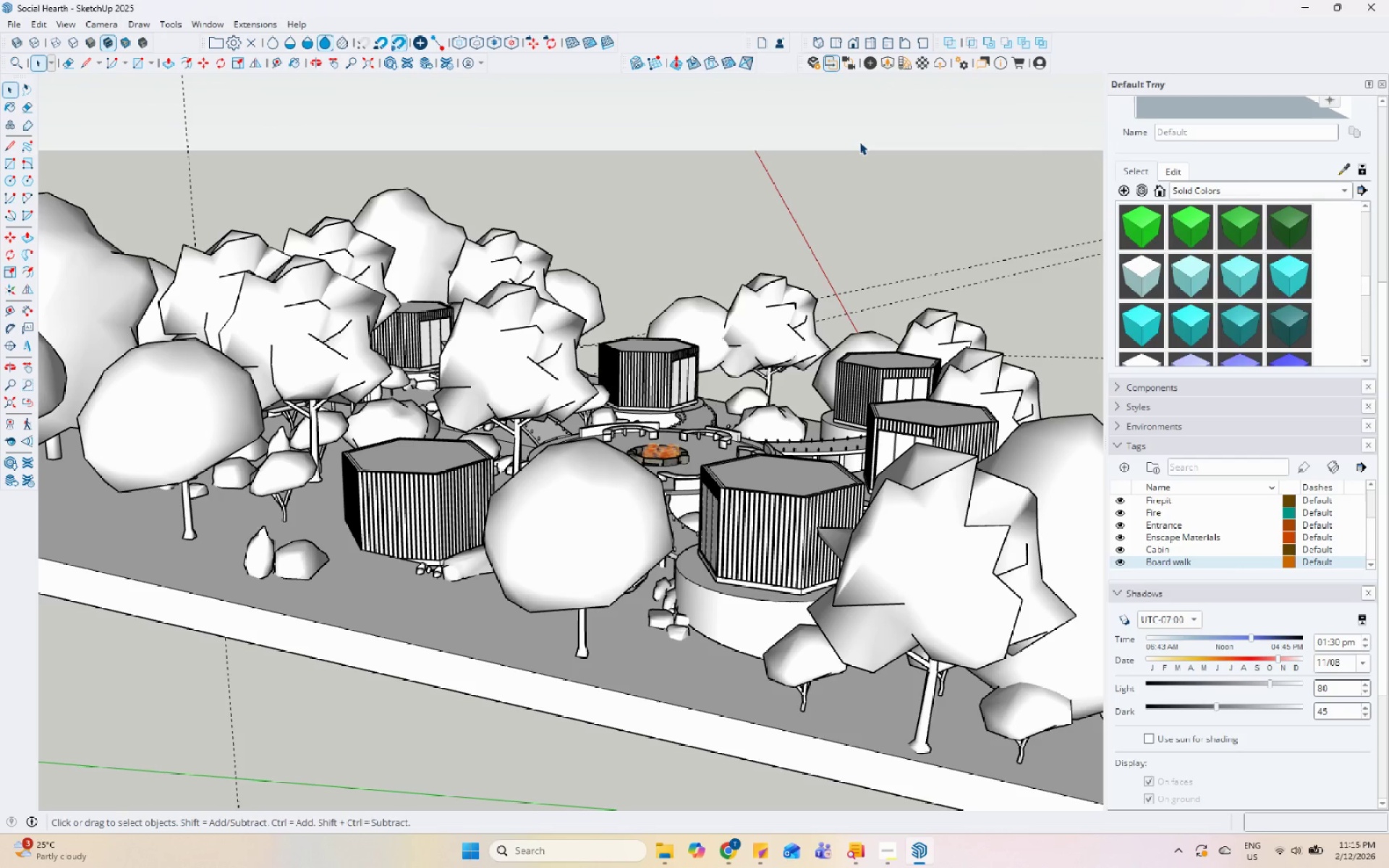 
left_click([901, 65])
 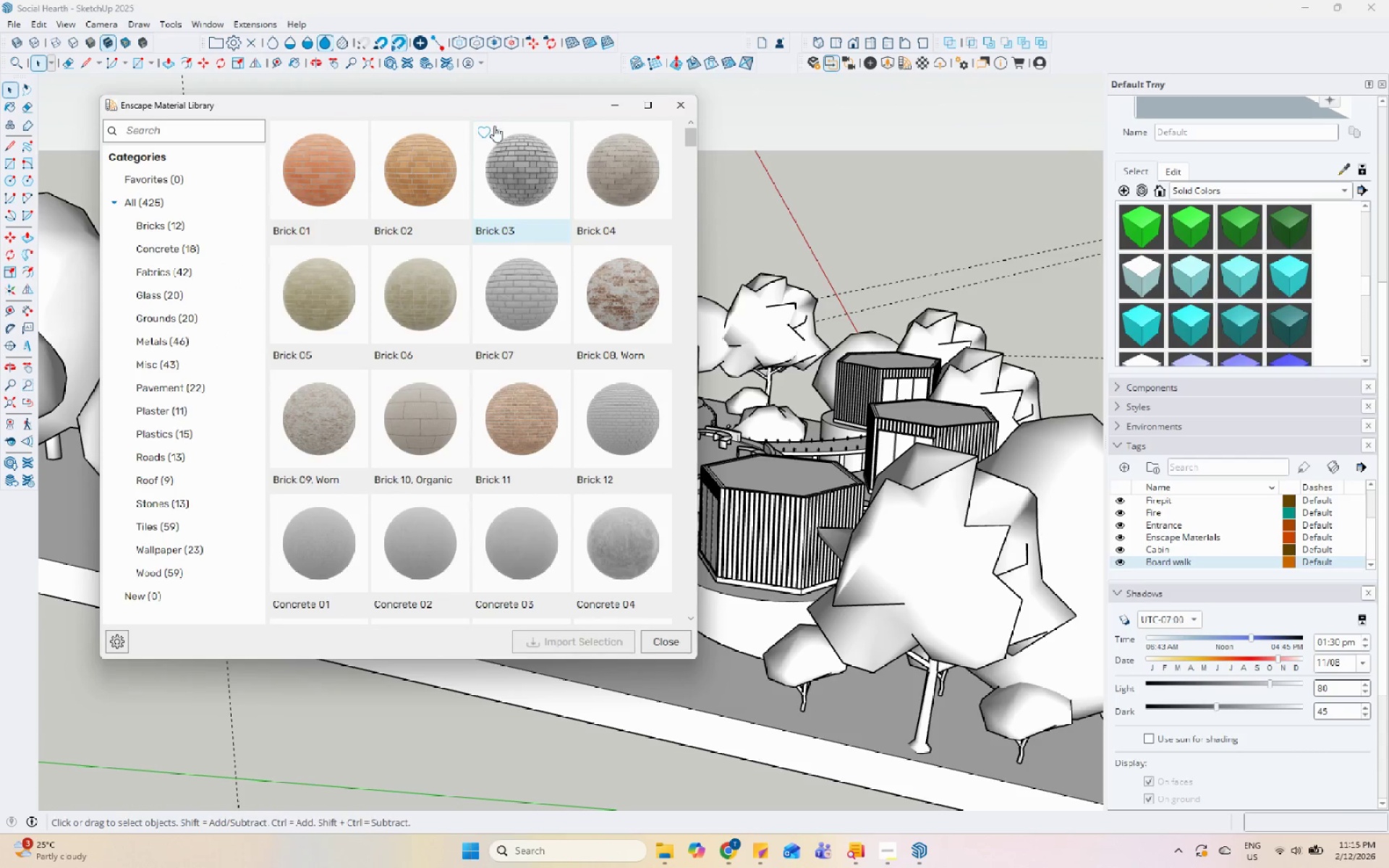 
left_click_drag(start_coordinate=[466, 112], to_coordinate=[932, 100])
 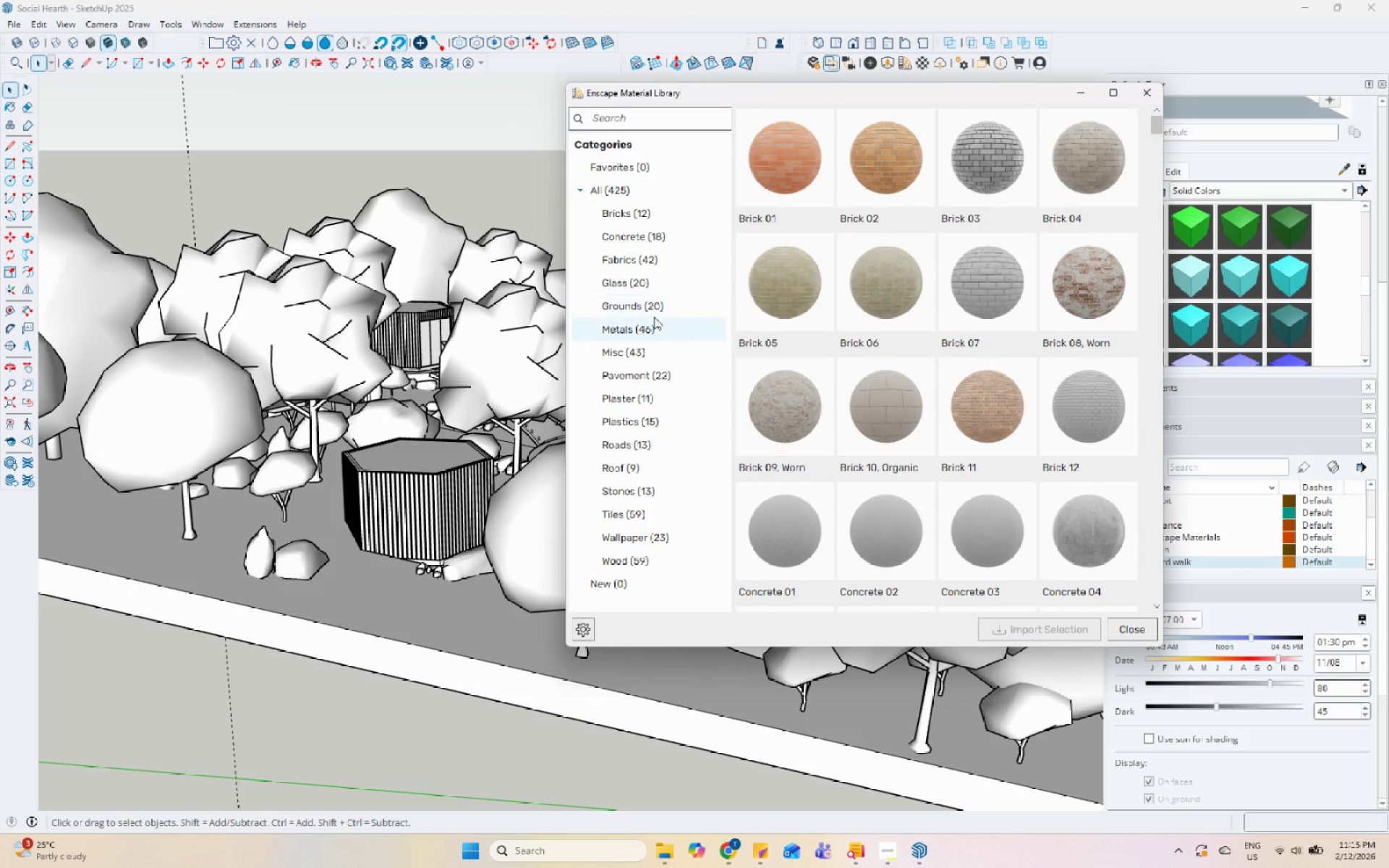 
left_click([654, 311])
 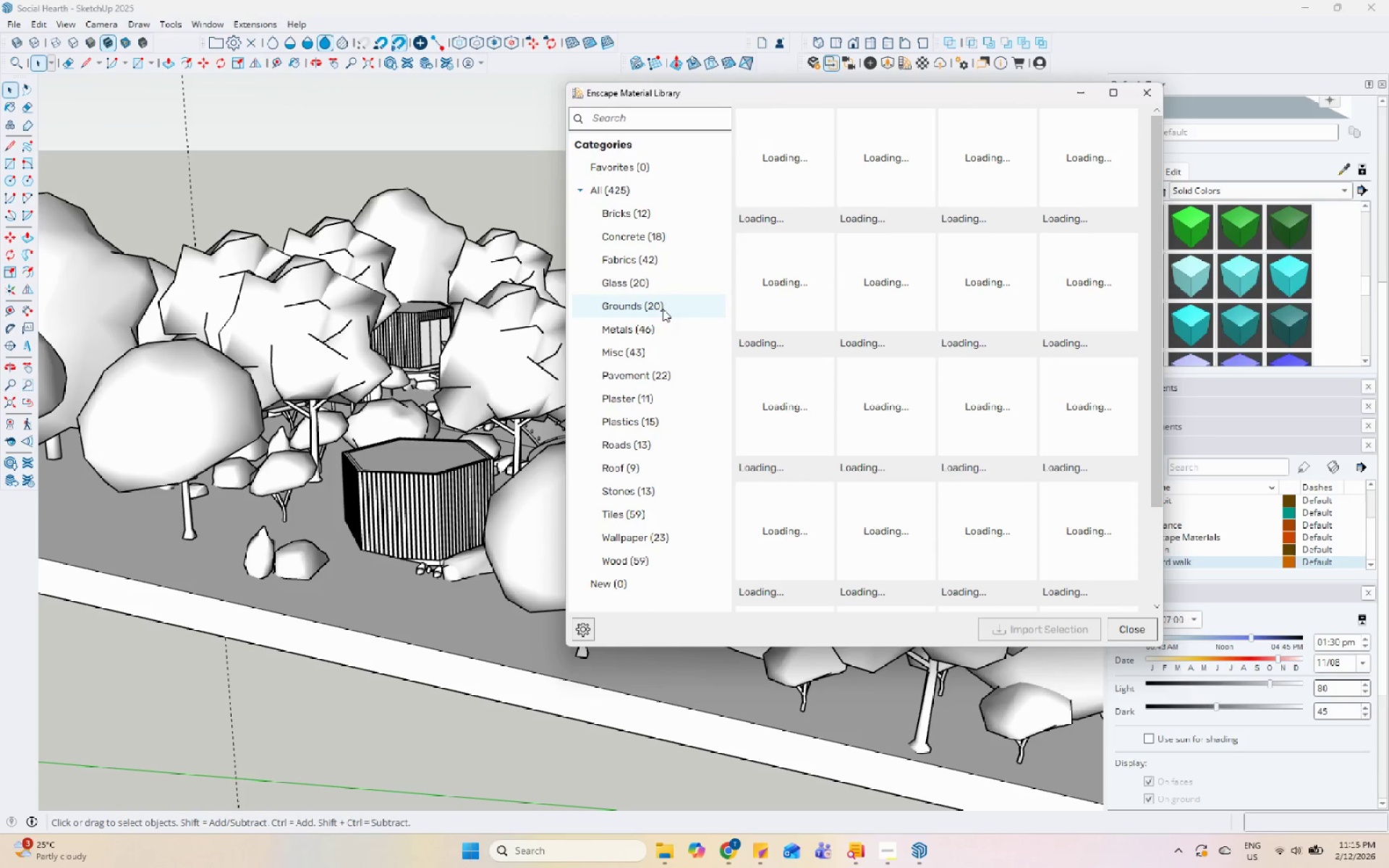 
mouse_move([852, 312])
 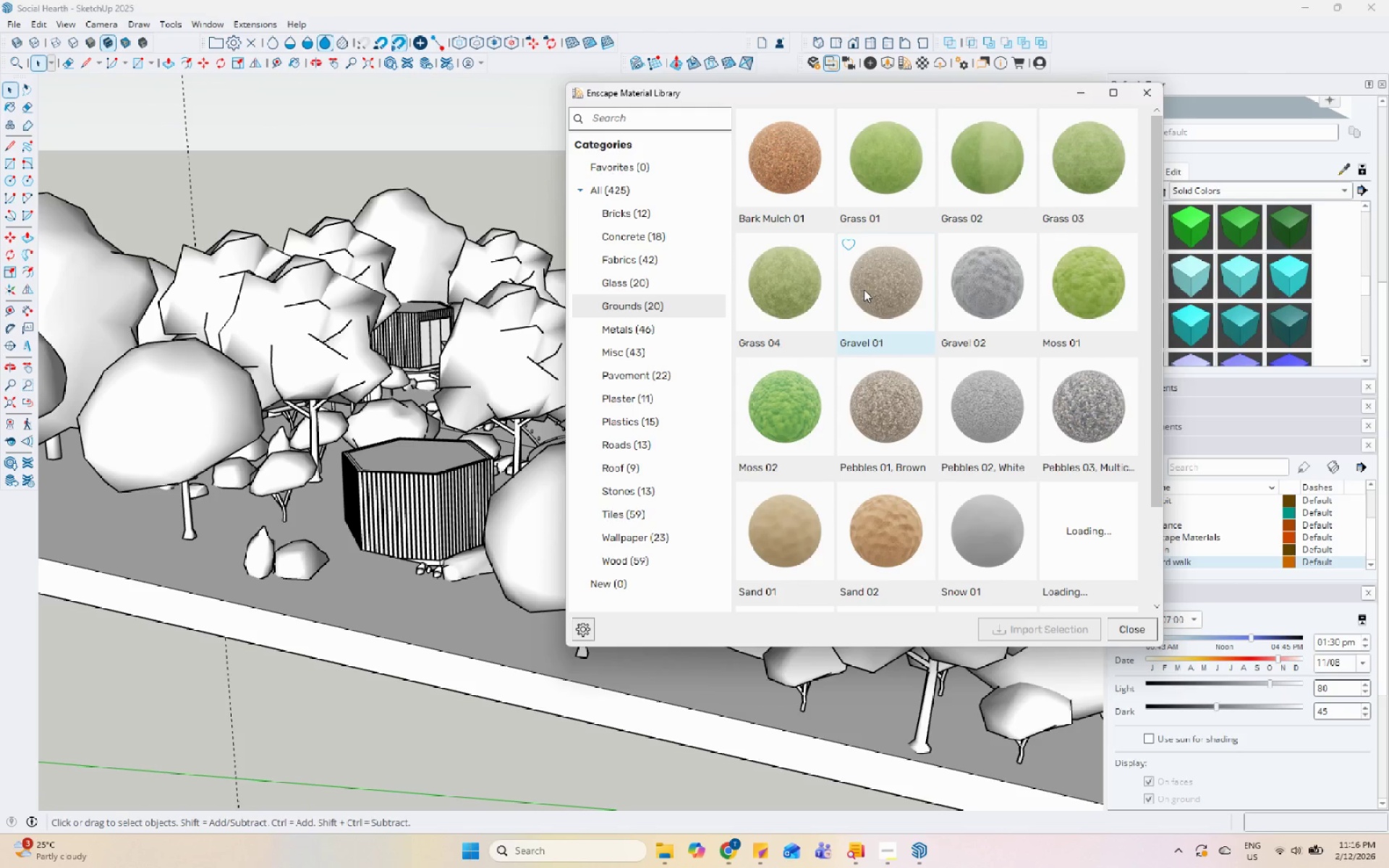 
wait(11.18)
 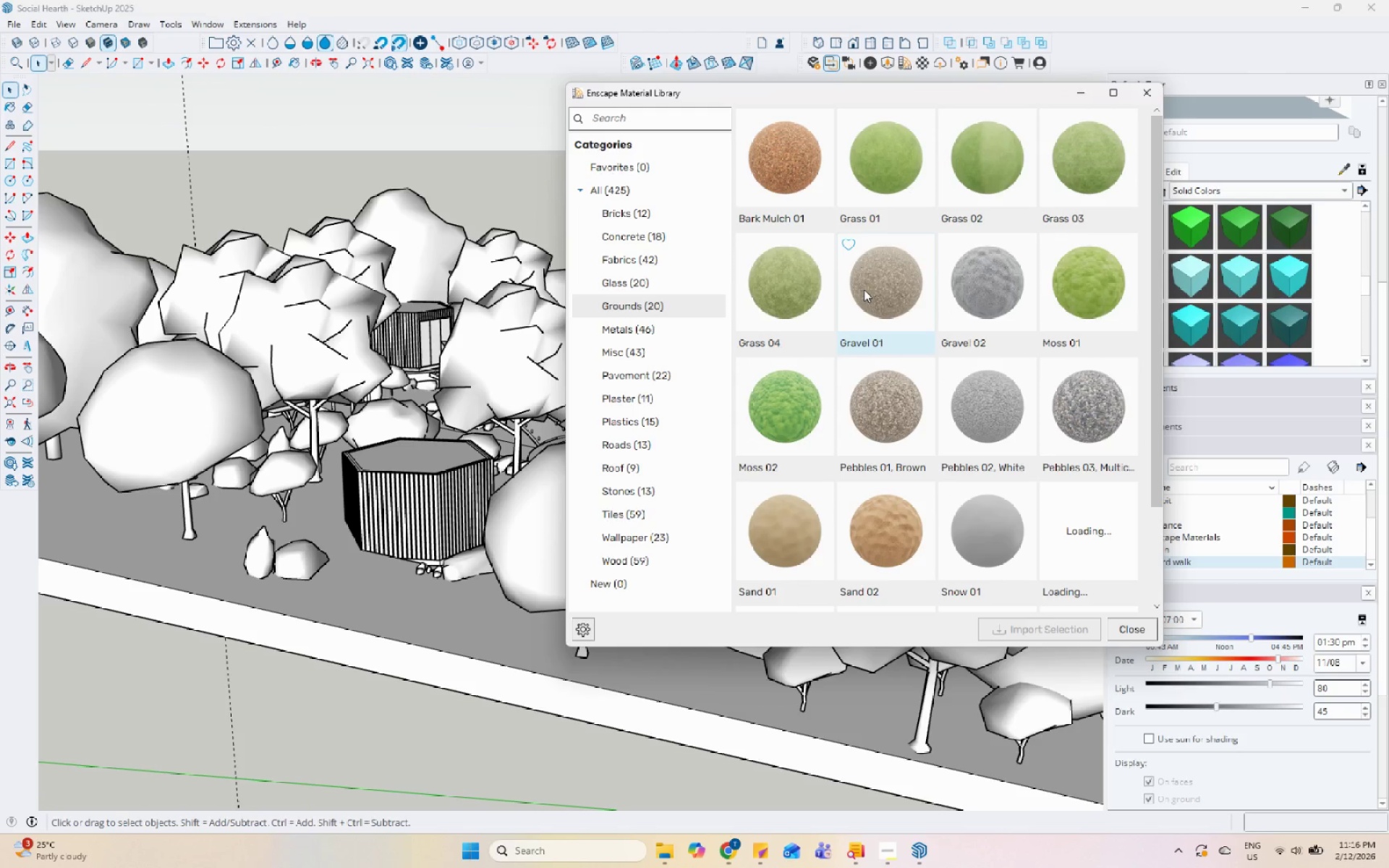 
left_click([786, 305])
 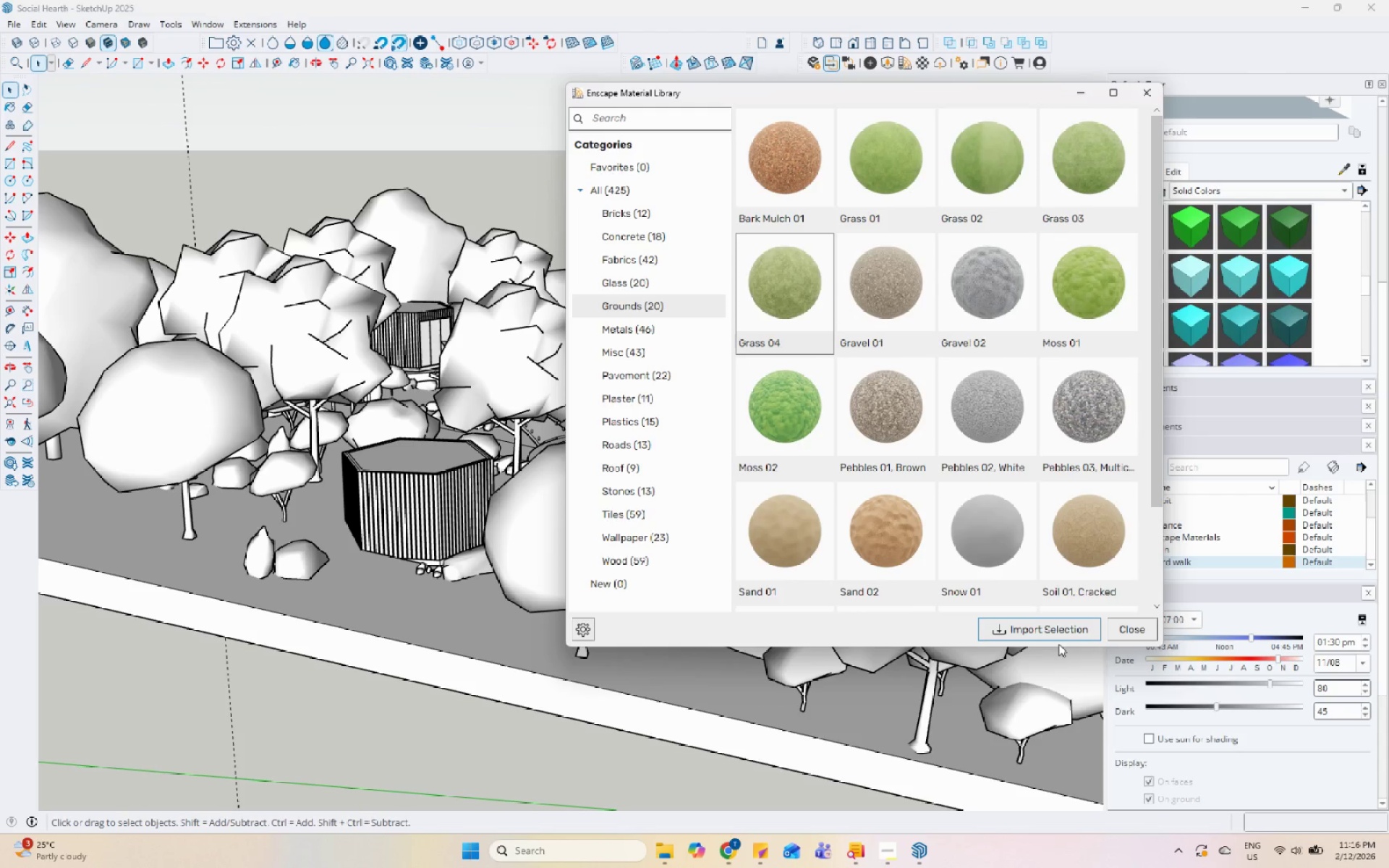 
left_click([1059, 631])
 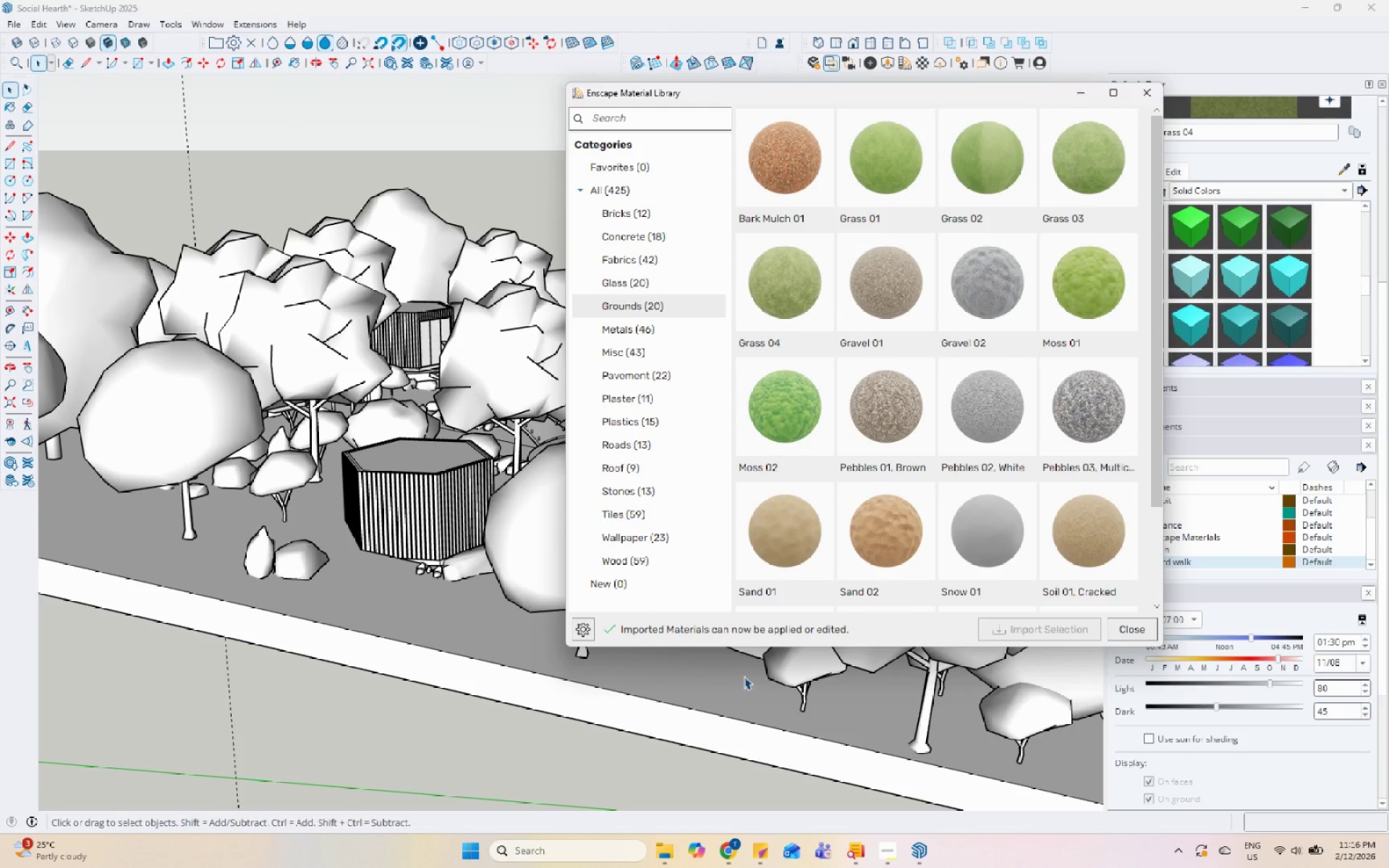 
double_click([744, 676])
 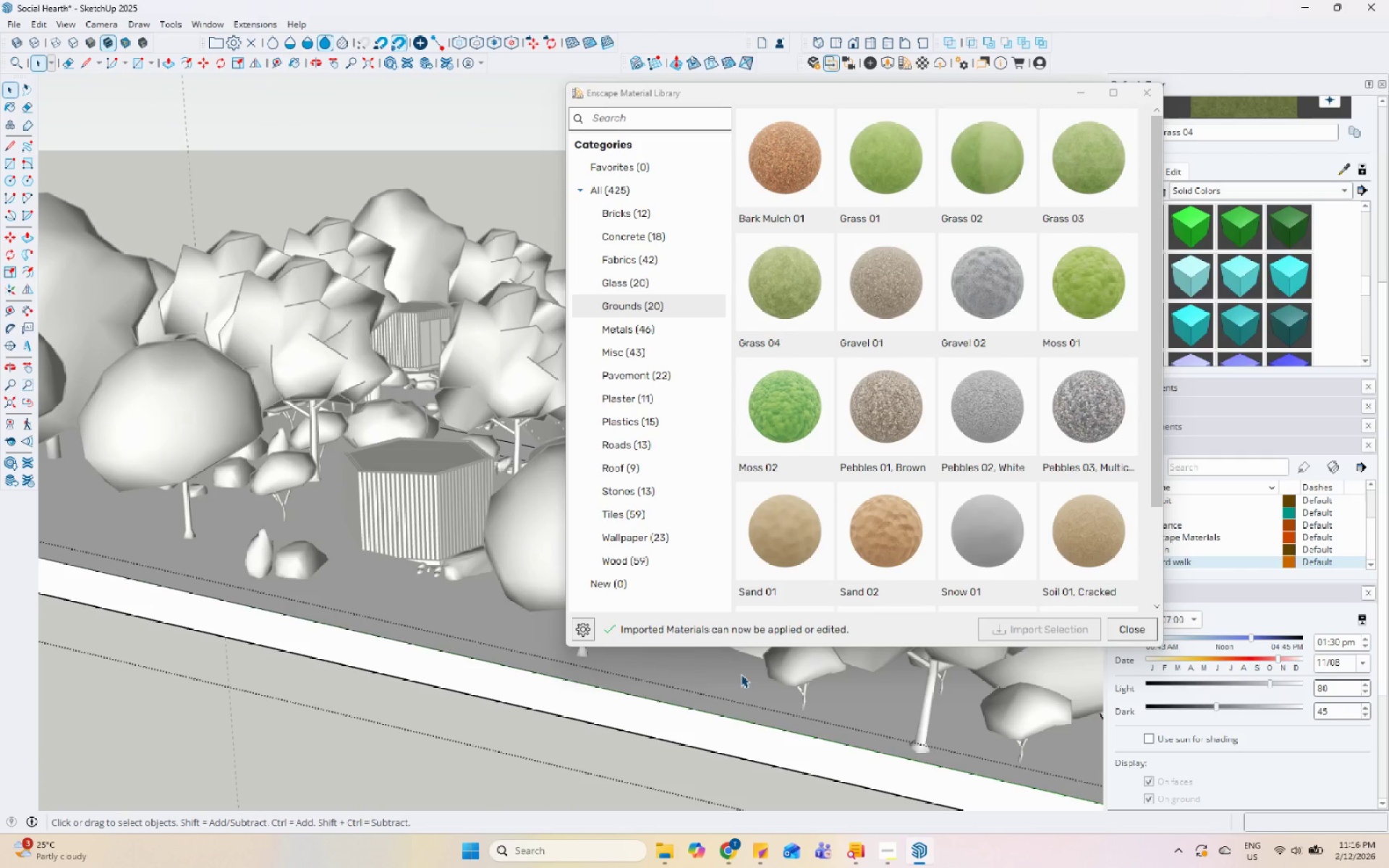 
triple_click([741, 674])
 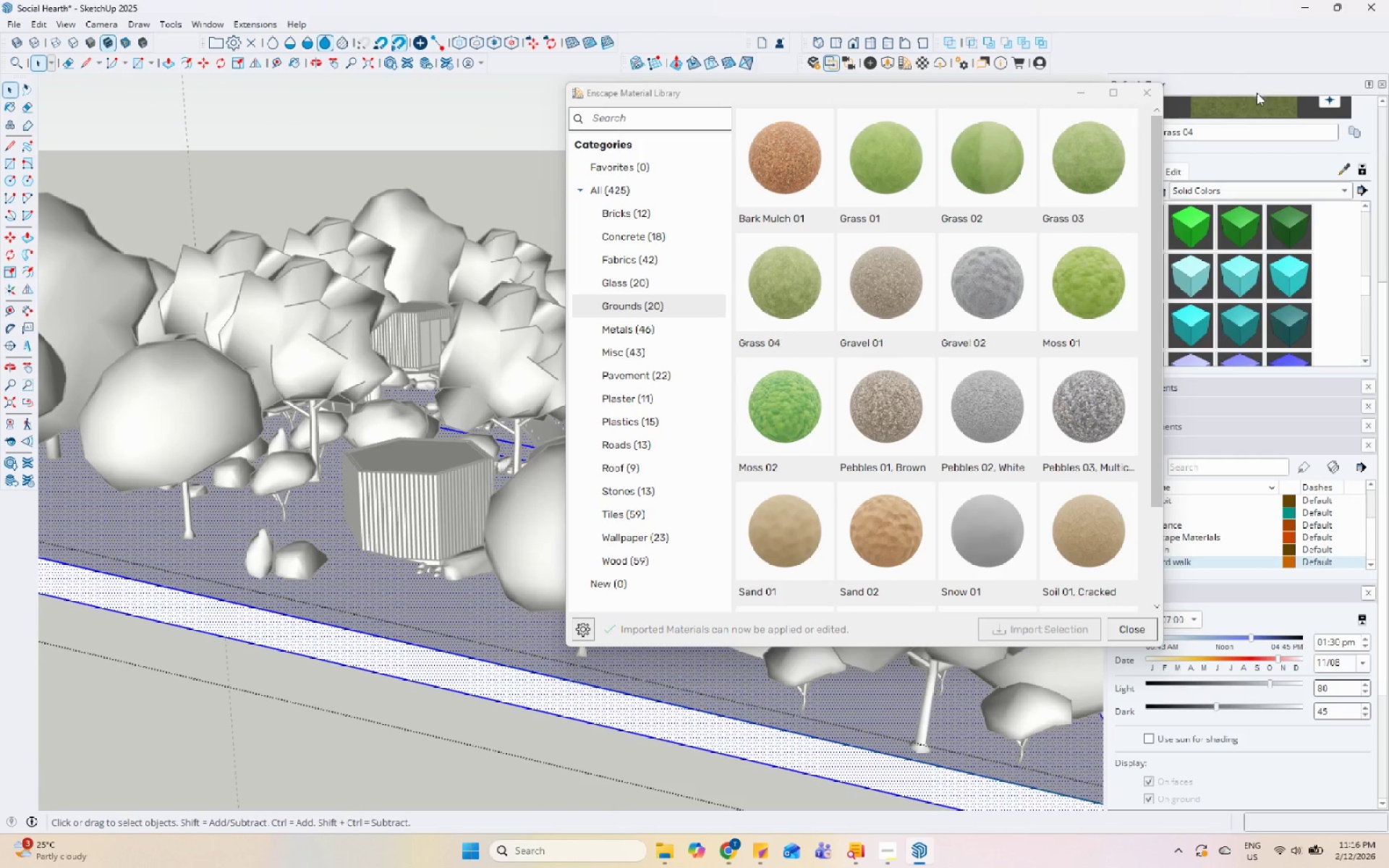 
left_click([1252, 104])
 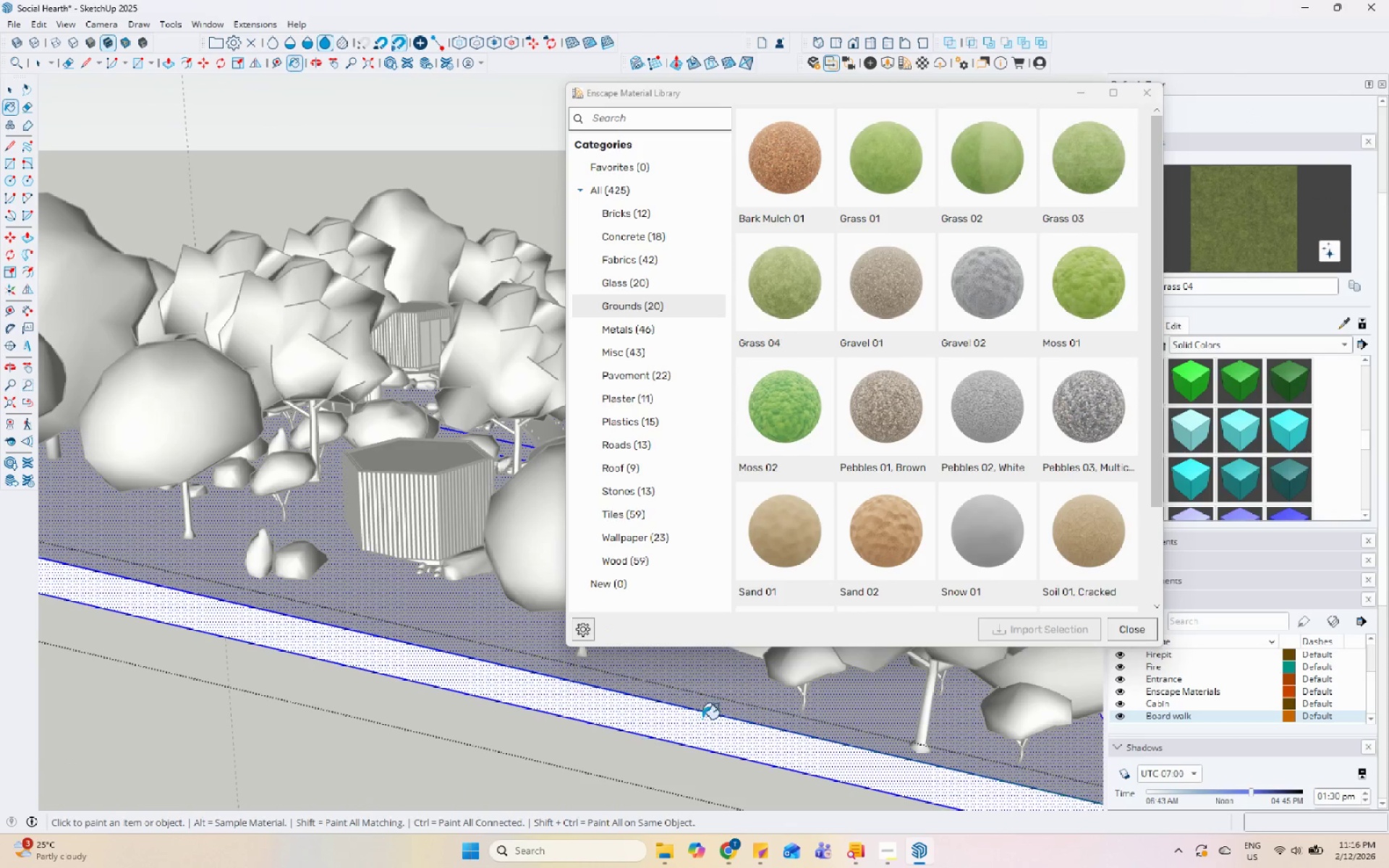 
left_click([718, 687])
 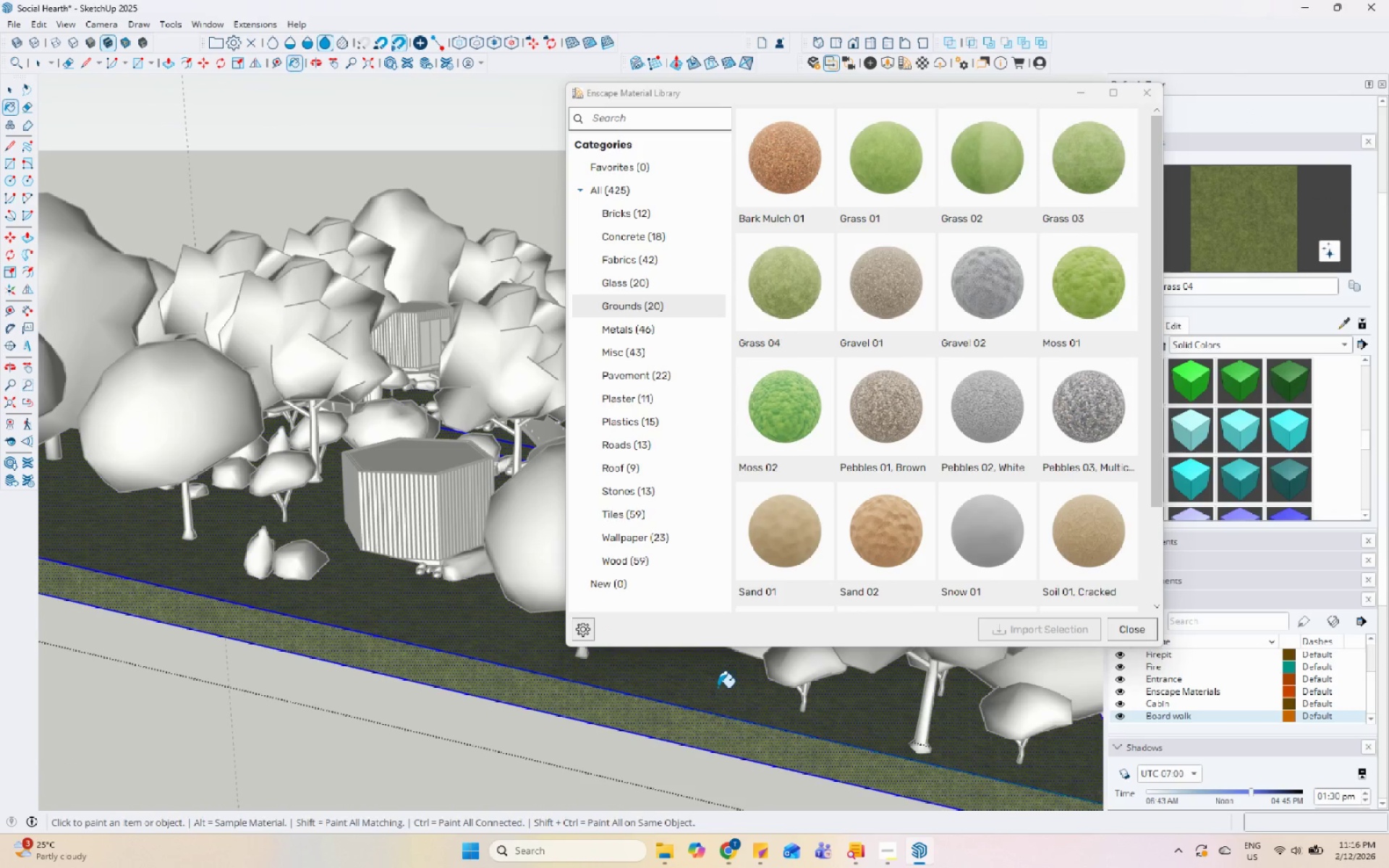 
key(Control+Z)
 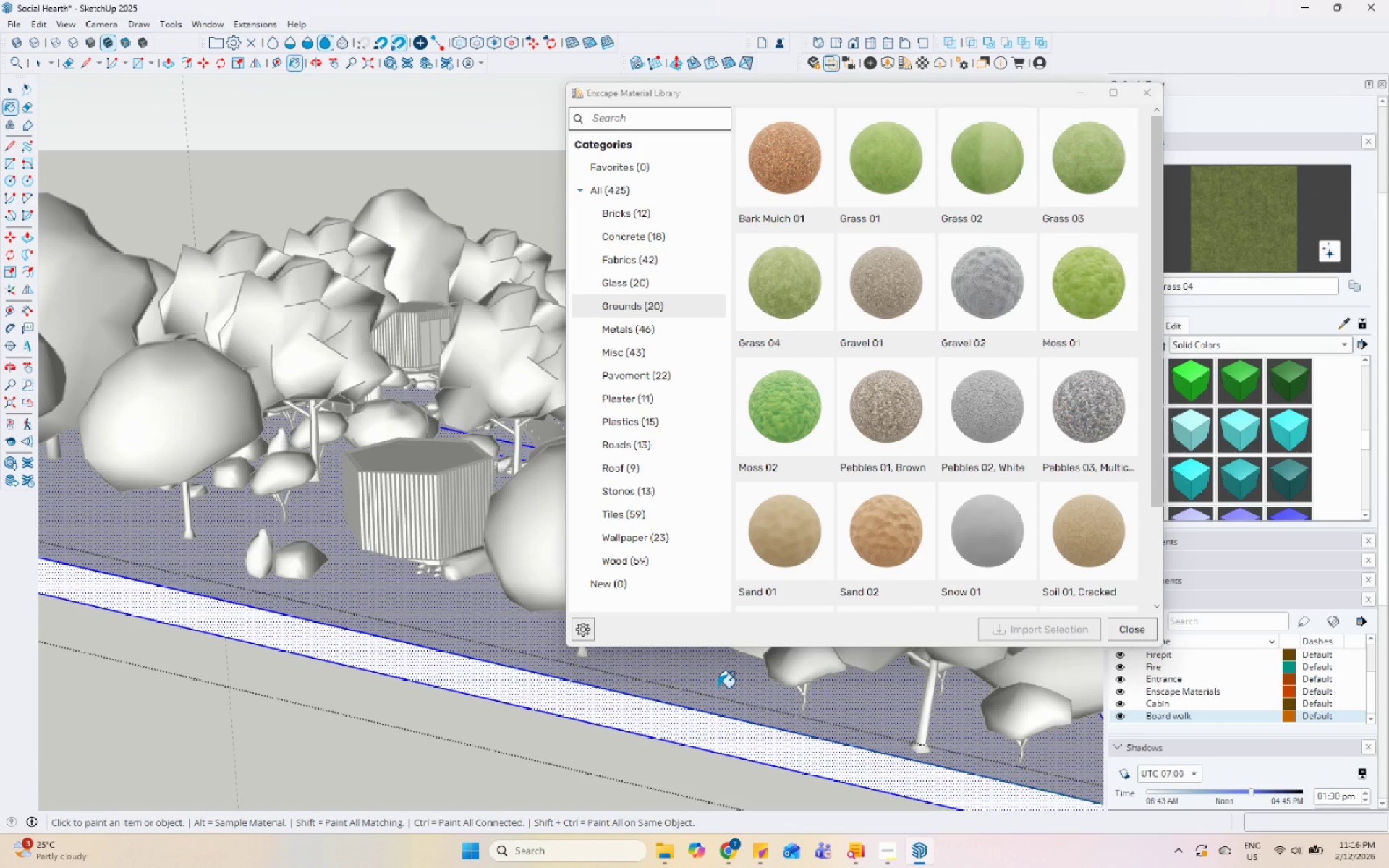 
key(Space)
 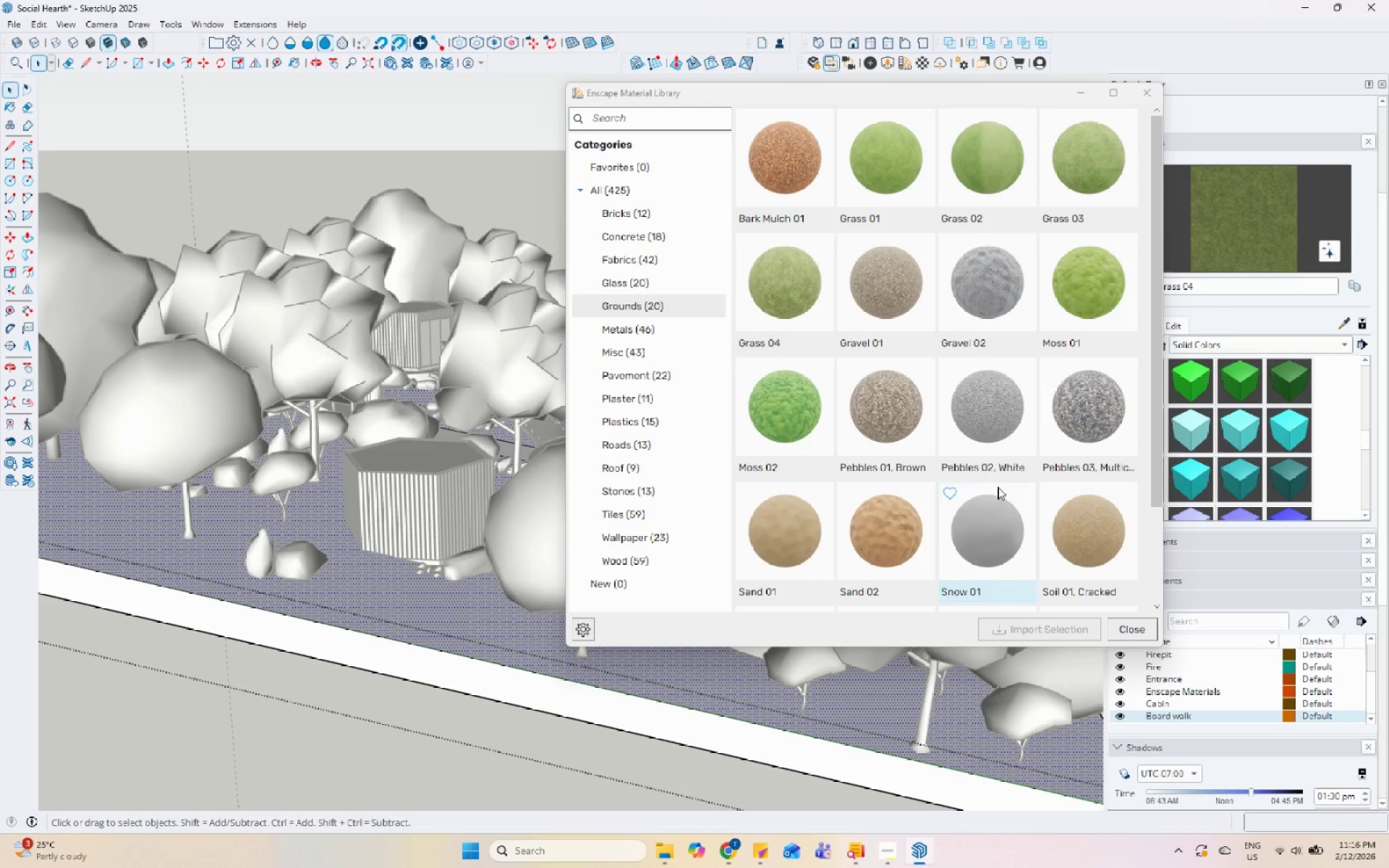 
left_click([1254, 247])
 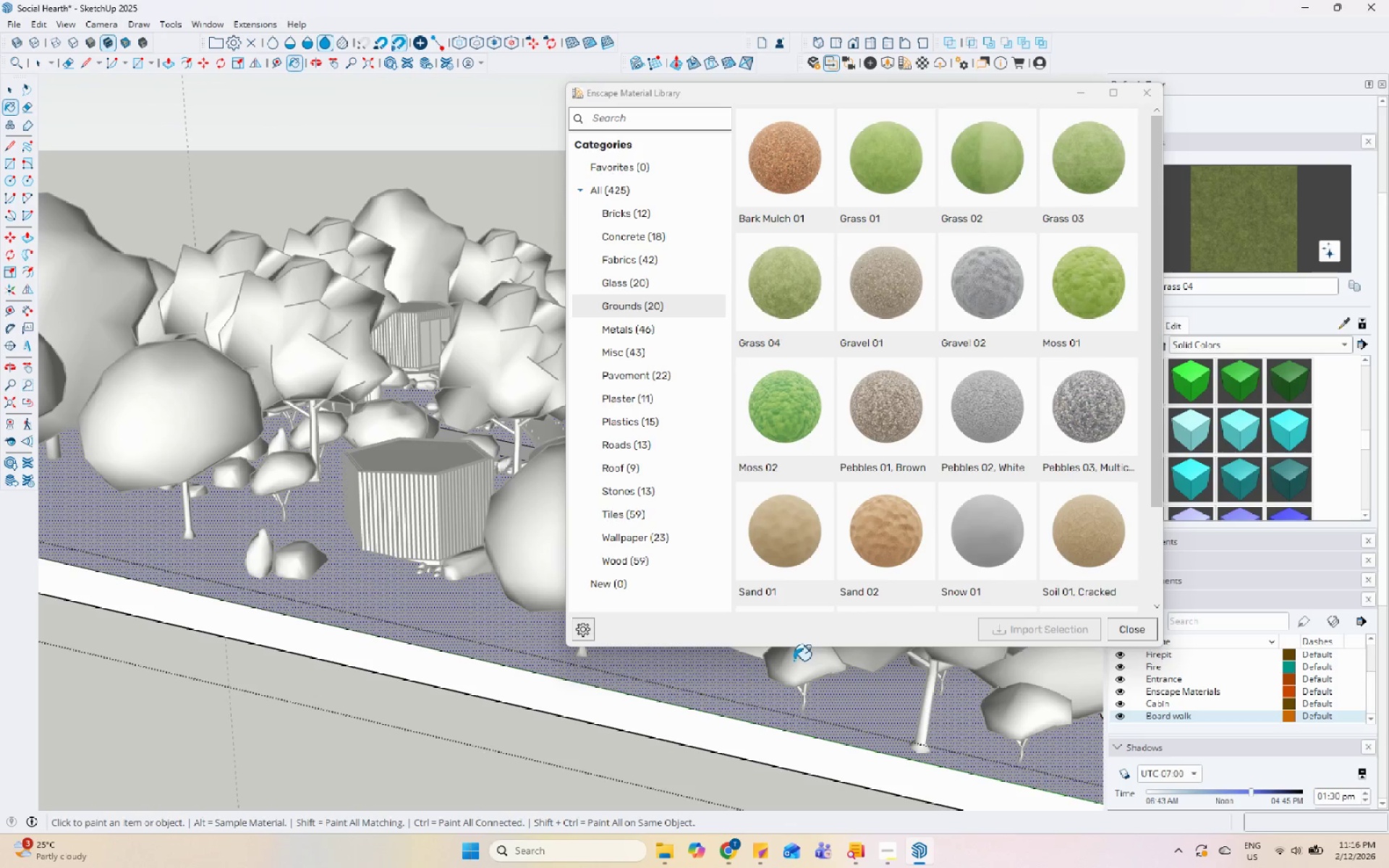 
left_click([792, 661])
 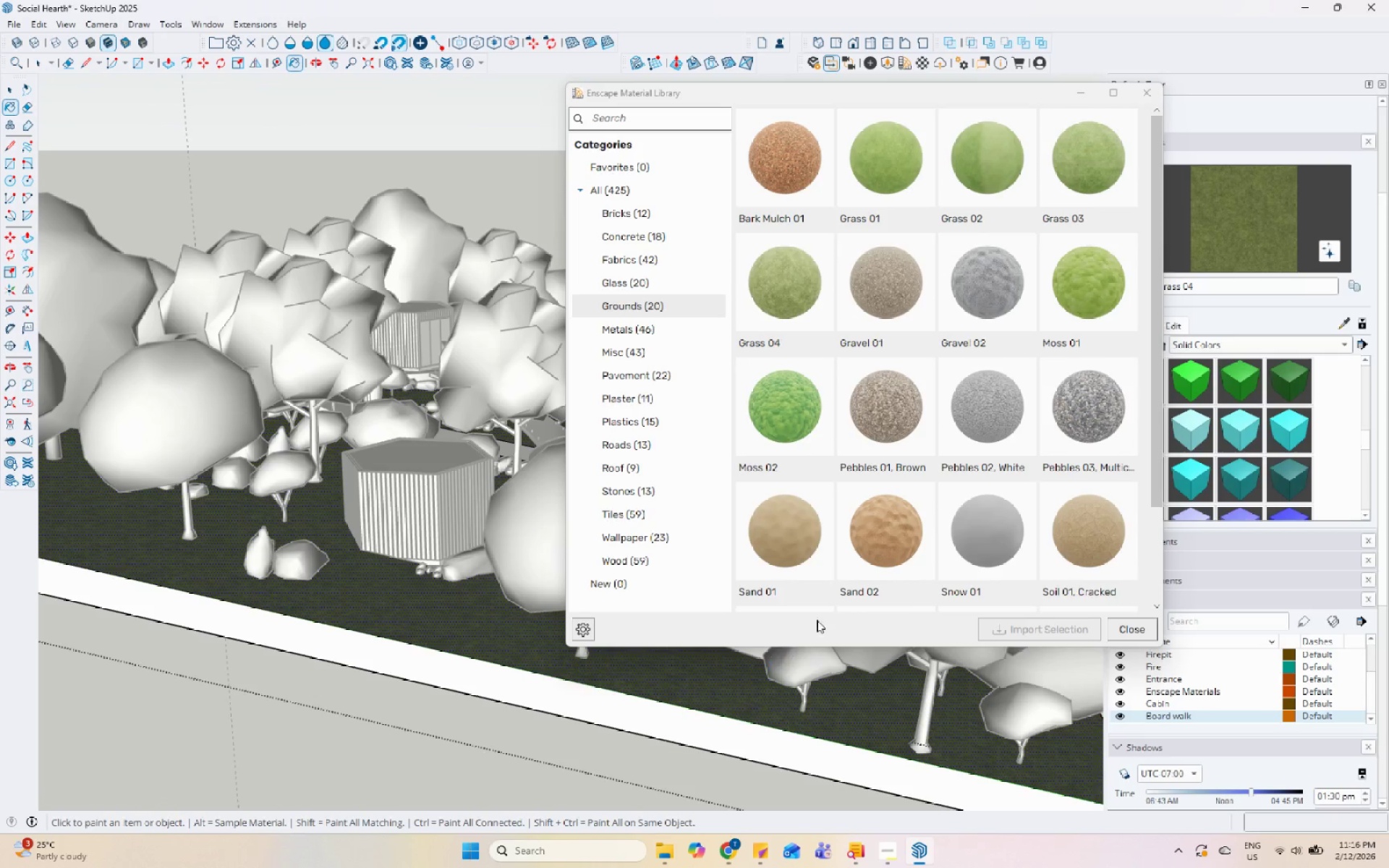 
scroll: coordinate [879, 576], scroll_direction: none, amount: 0.0
 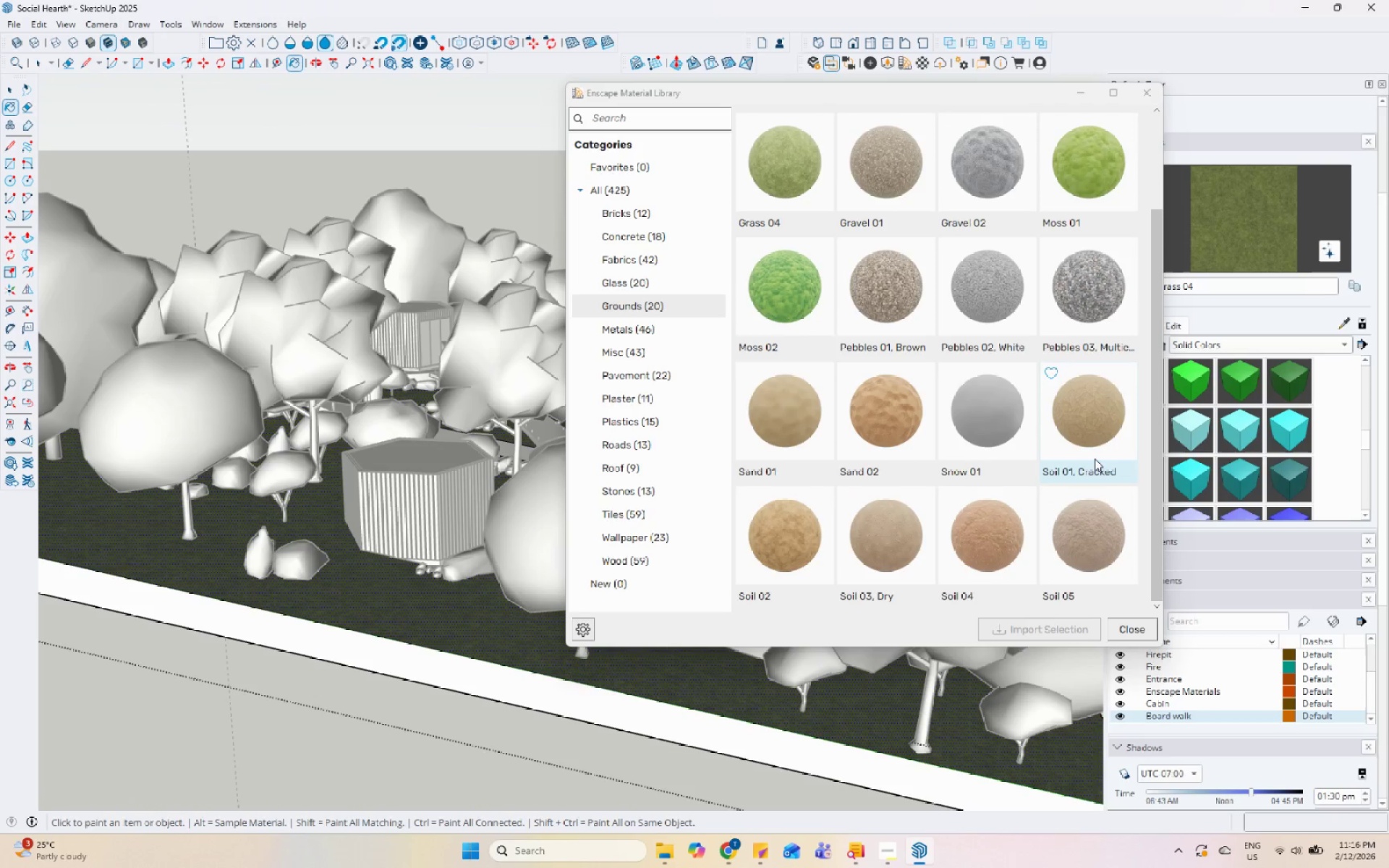 
left_click([1095, 454])
 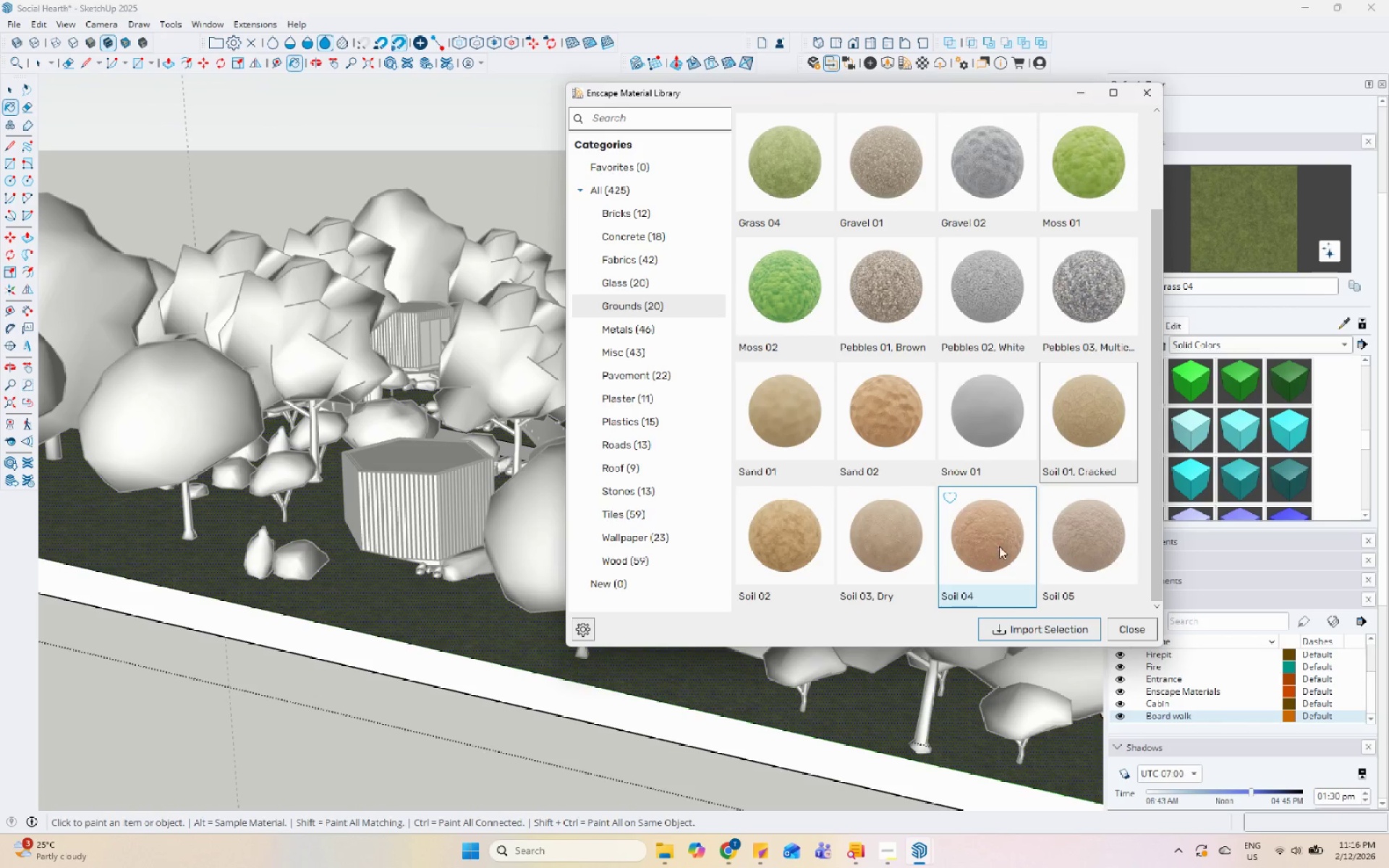 
double_click([1009, 634])
 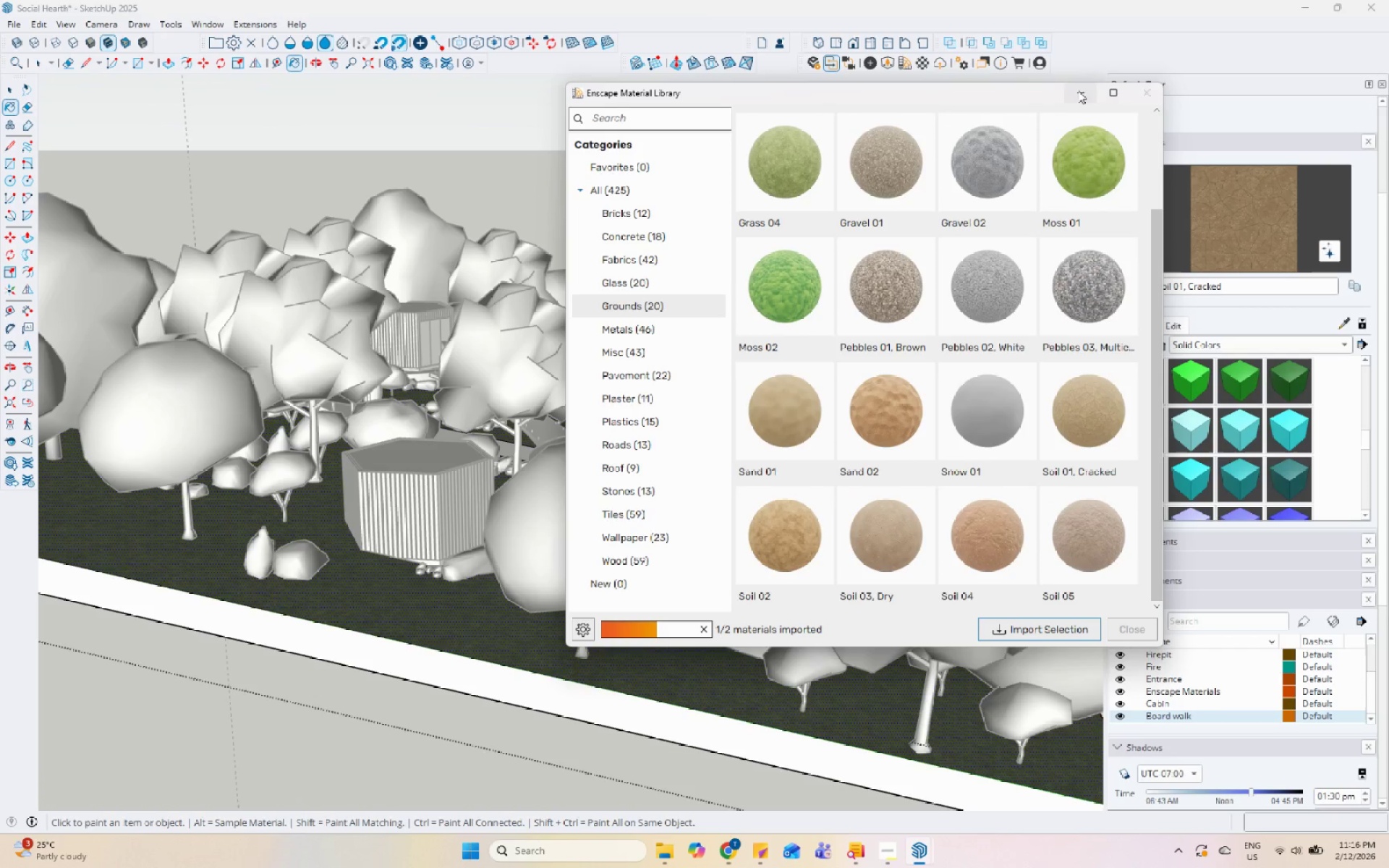 
left_click([1079, 93])
 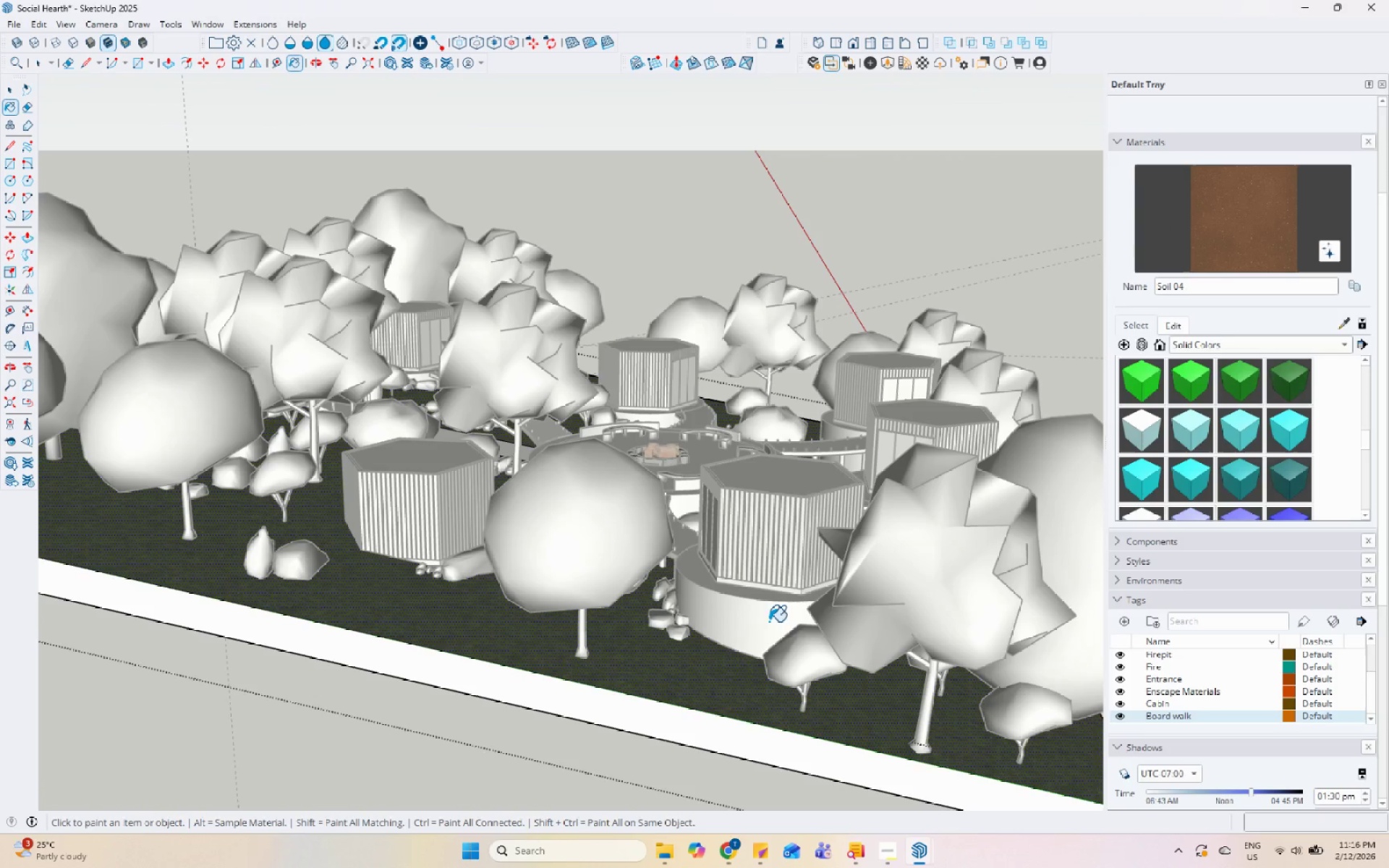 
left_click([692, 730])
 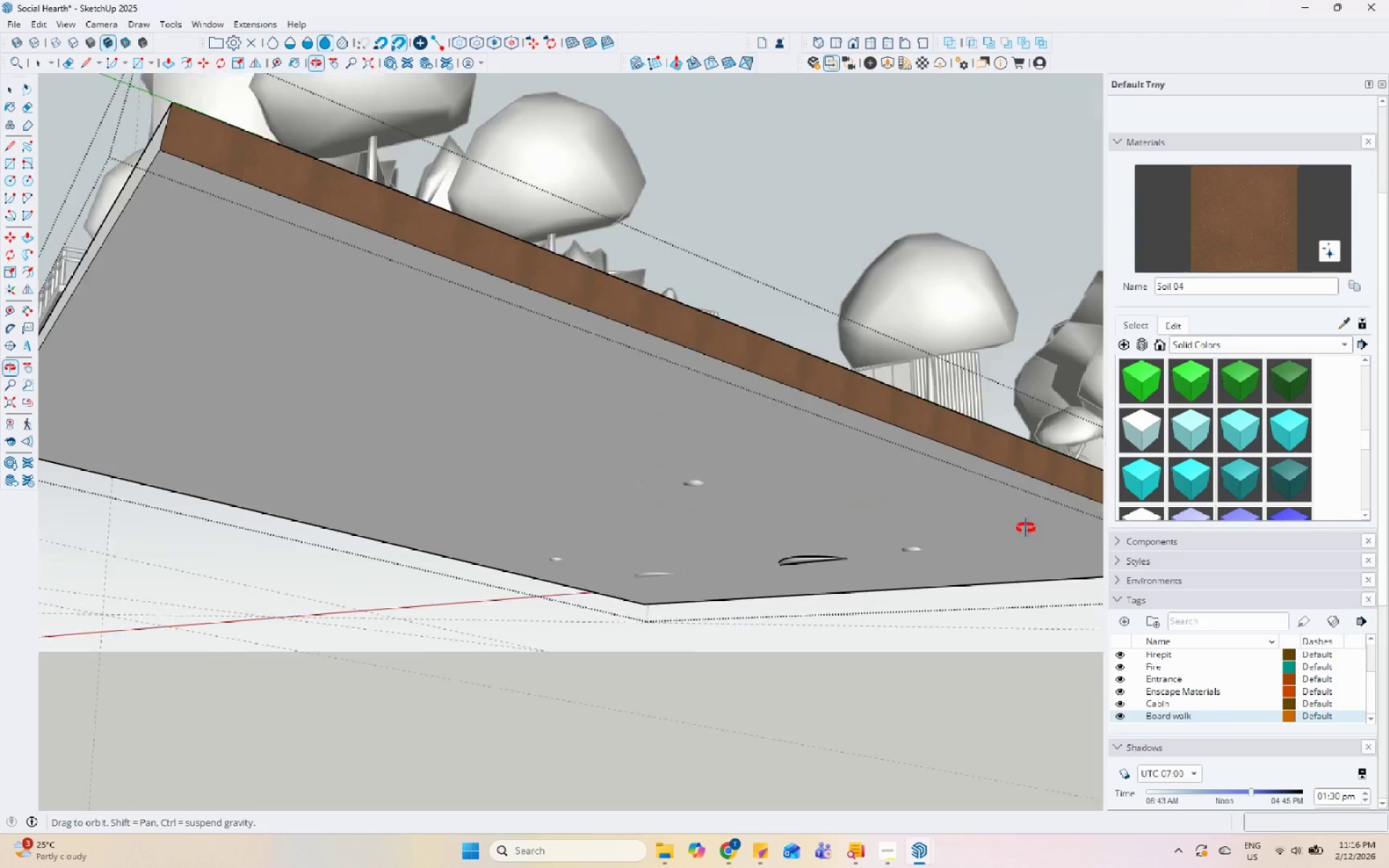 
left_click([891, 482])
 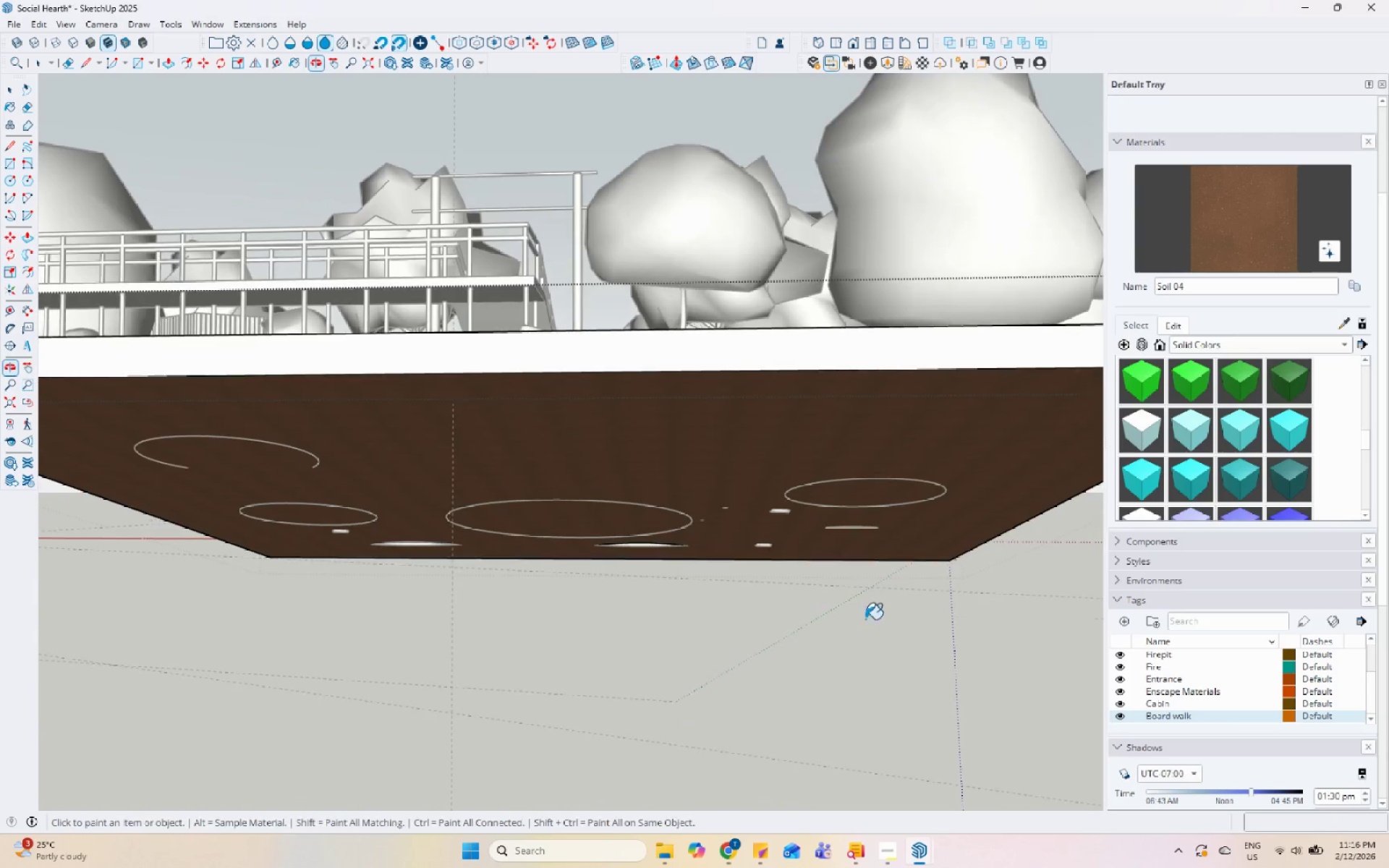 
left_click([751, 338])
 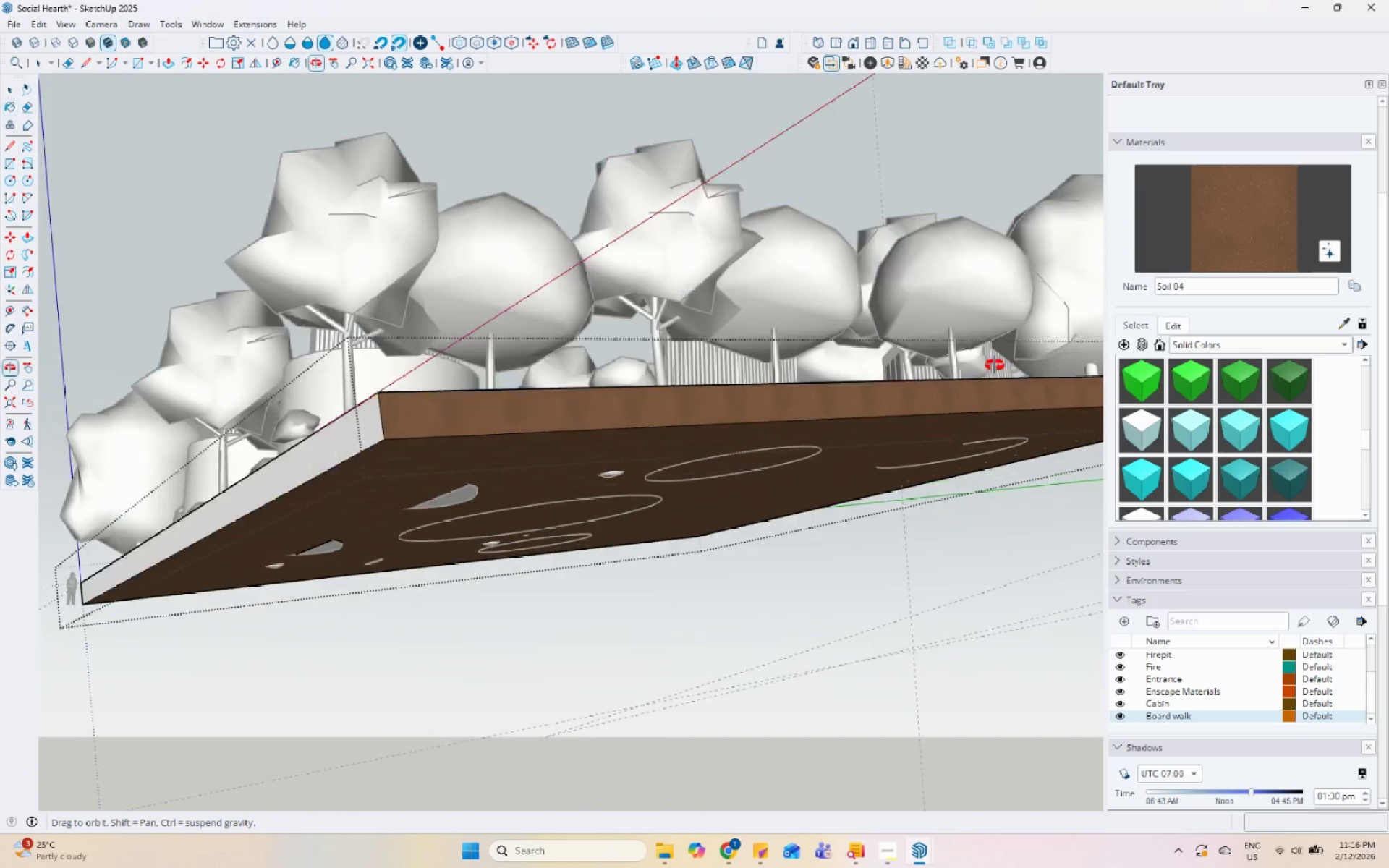 
left_click_drag(start_coordinate=[399, 449], to_coordinate=[404, 448])
 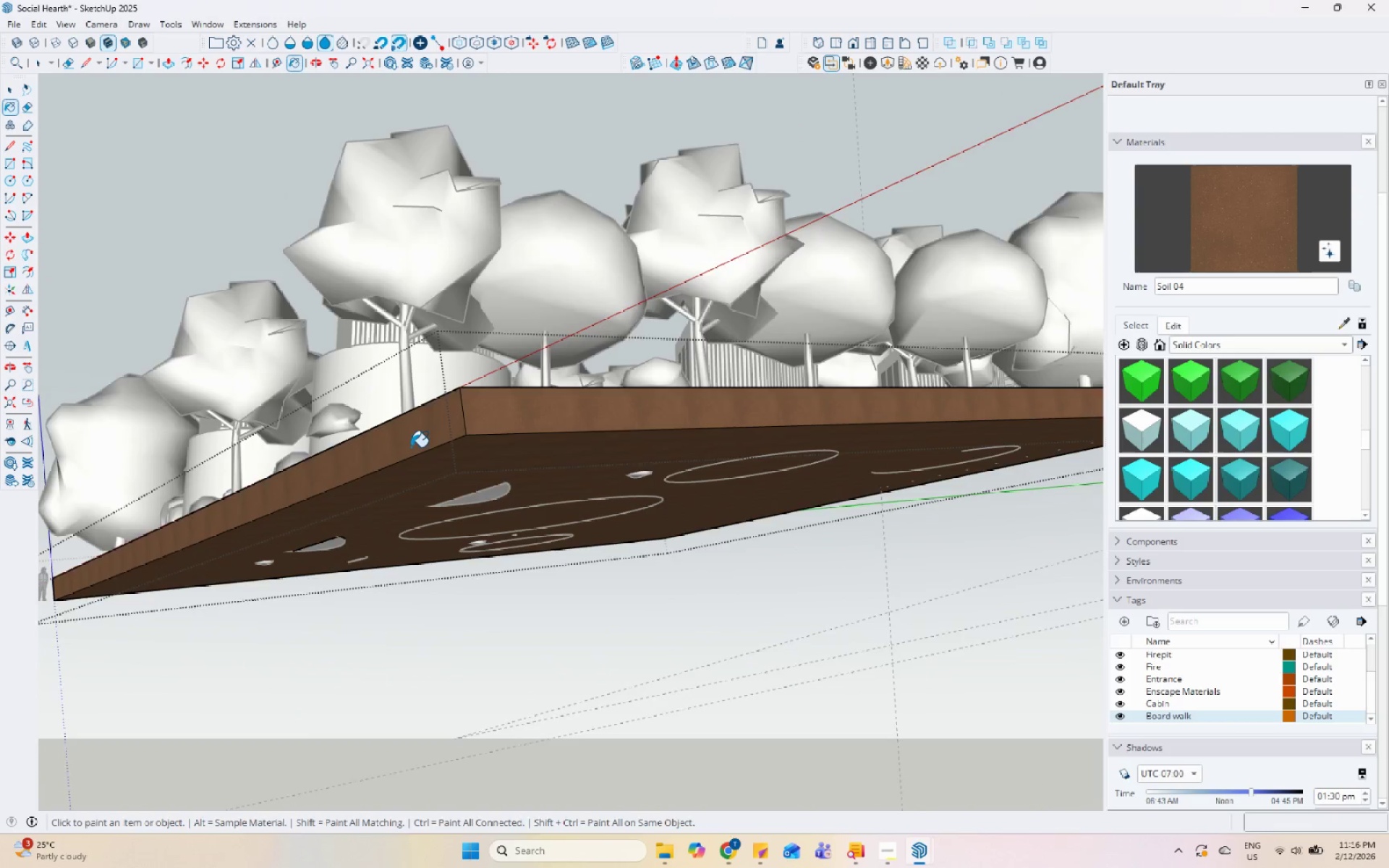 
key(Space)
 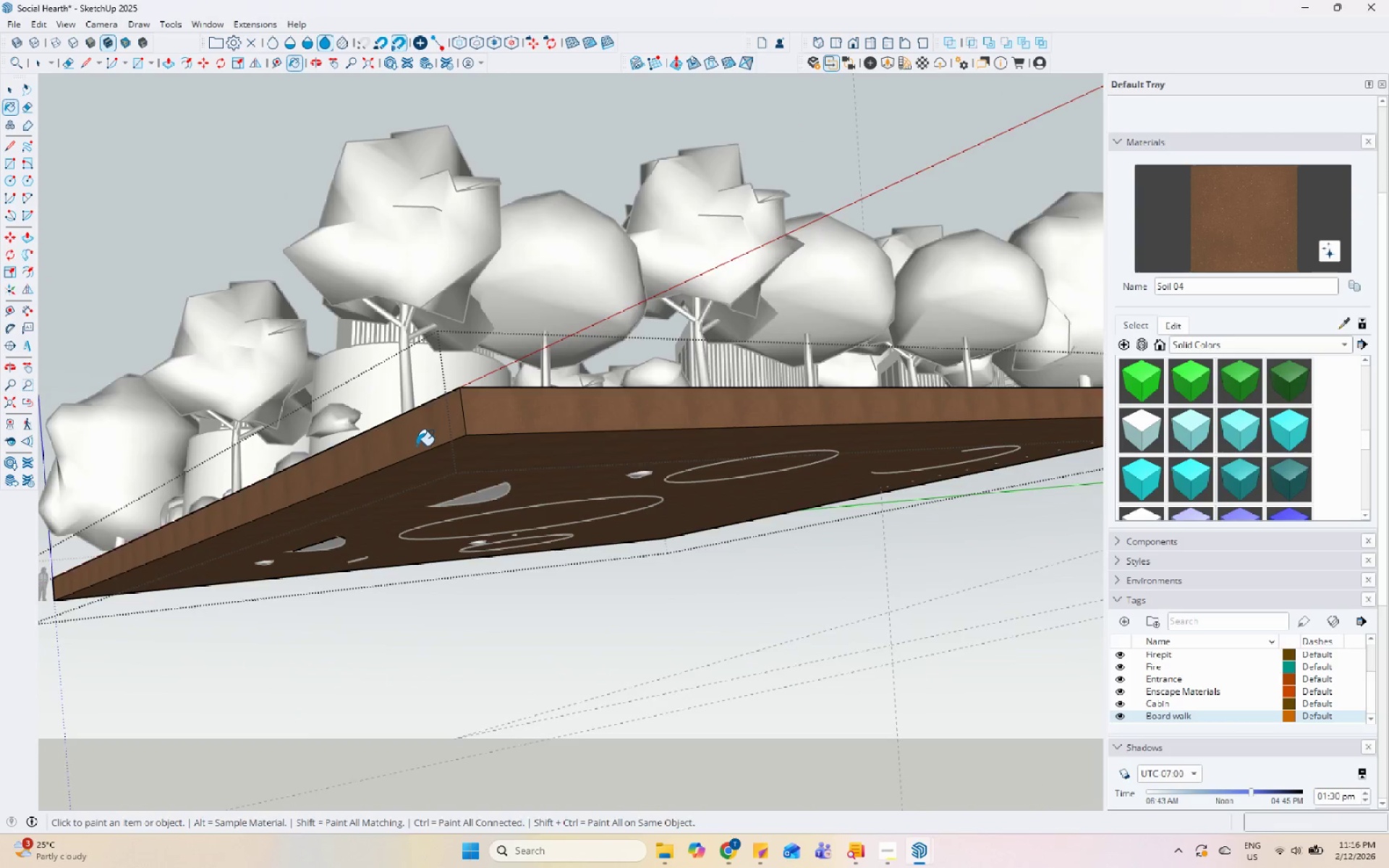 
scroll: coordinate [403, 473], scroll_direction: down, amount: 7.0
 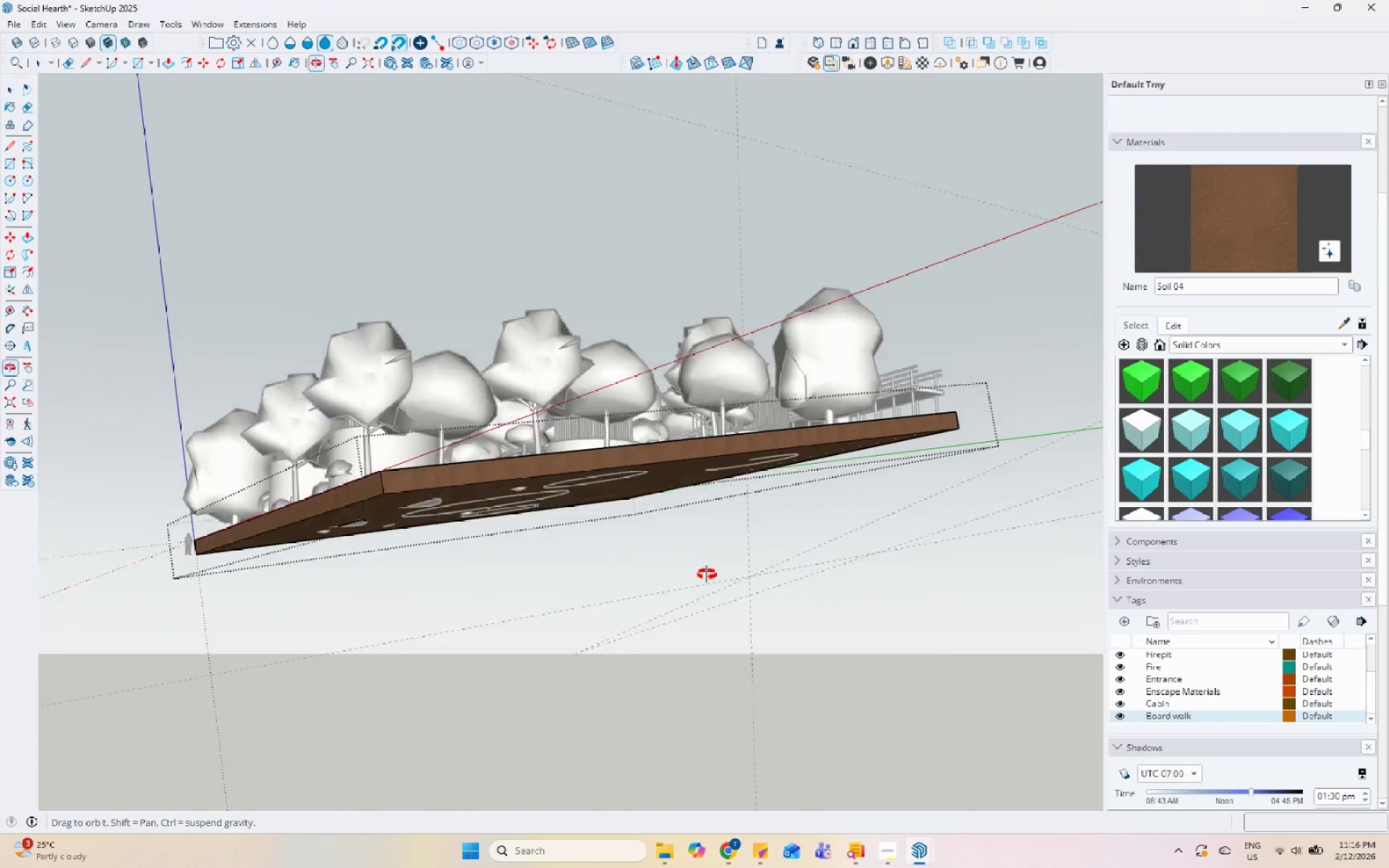 
key(Escape)
 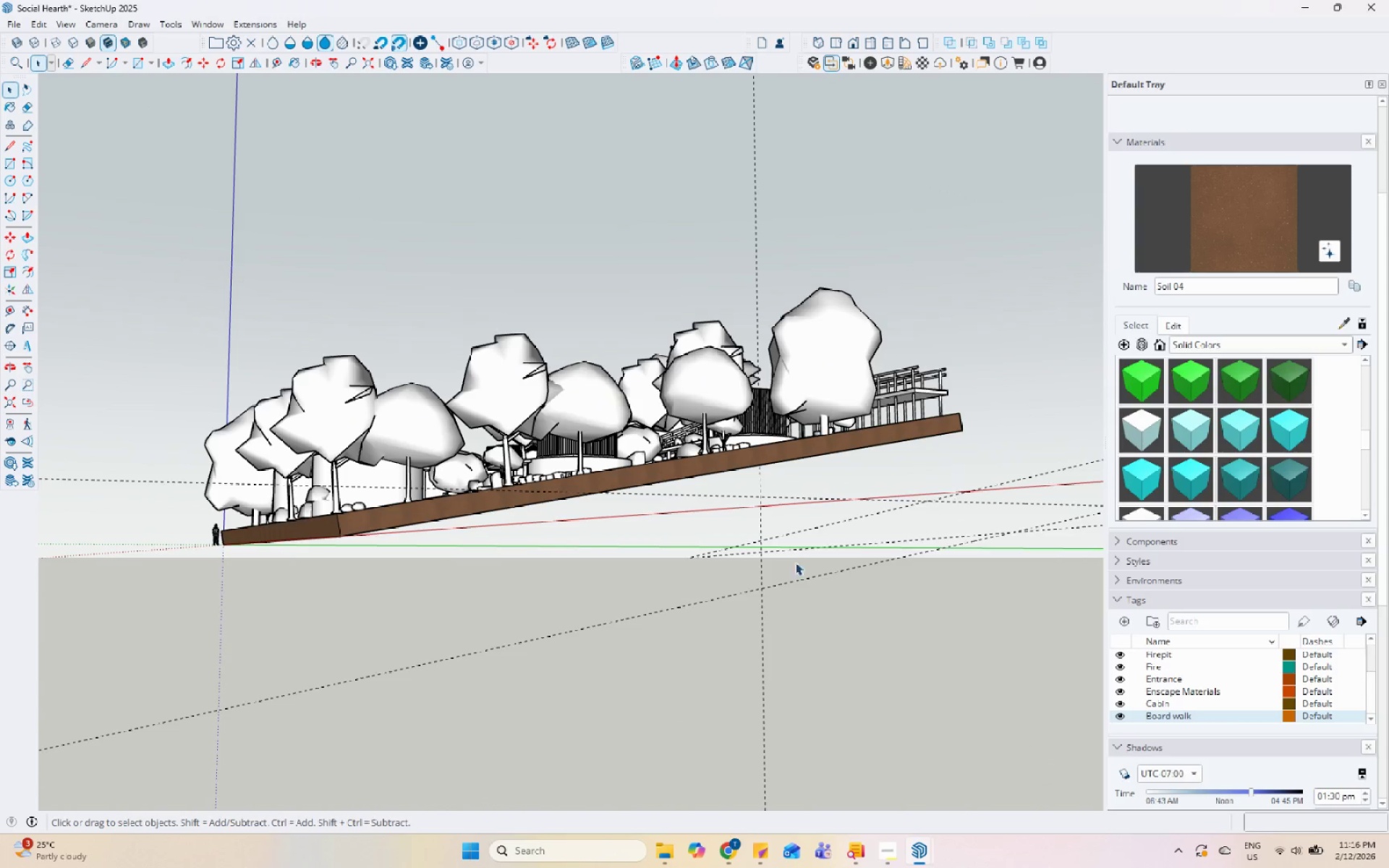 
key(Escape)
 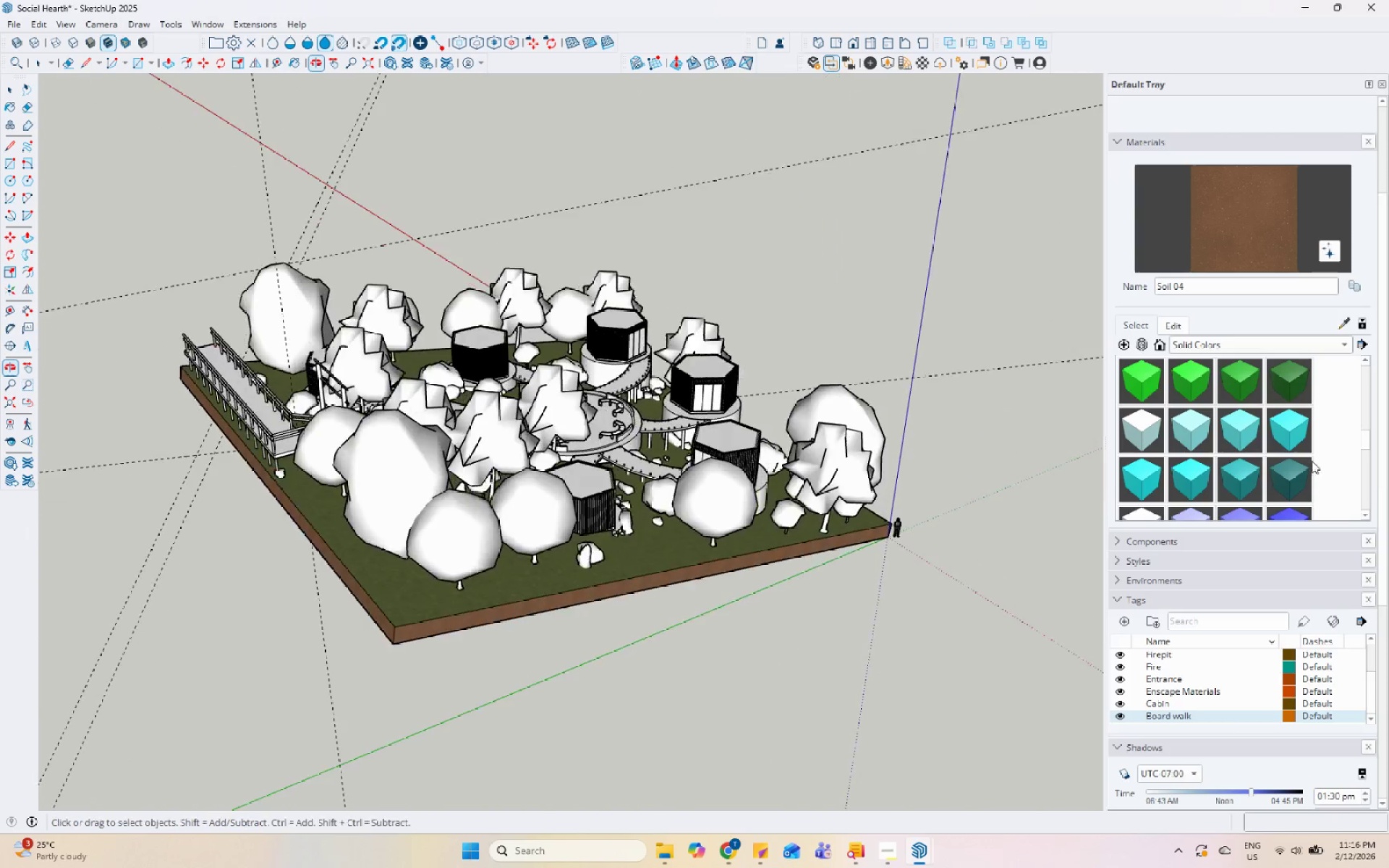 
scroll: coordinate [1170, 531], scroll_direction: none, amount: 0.0
 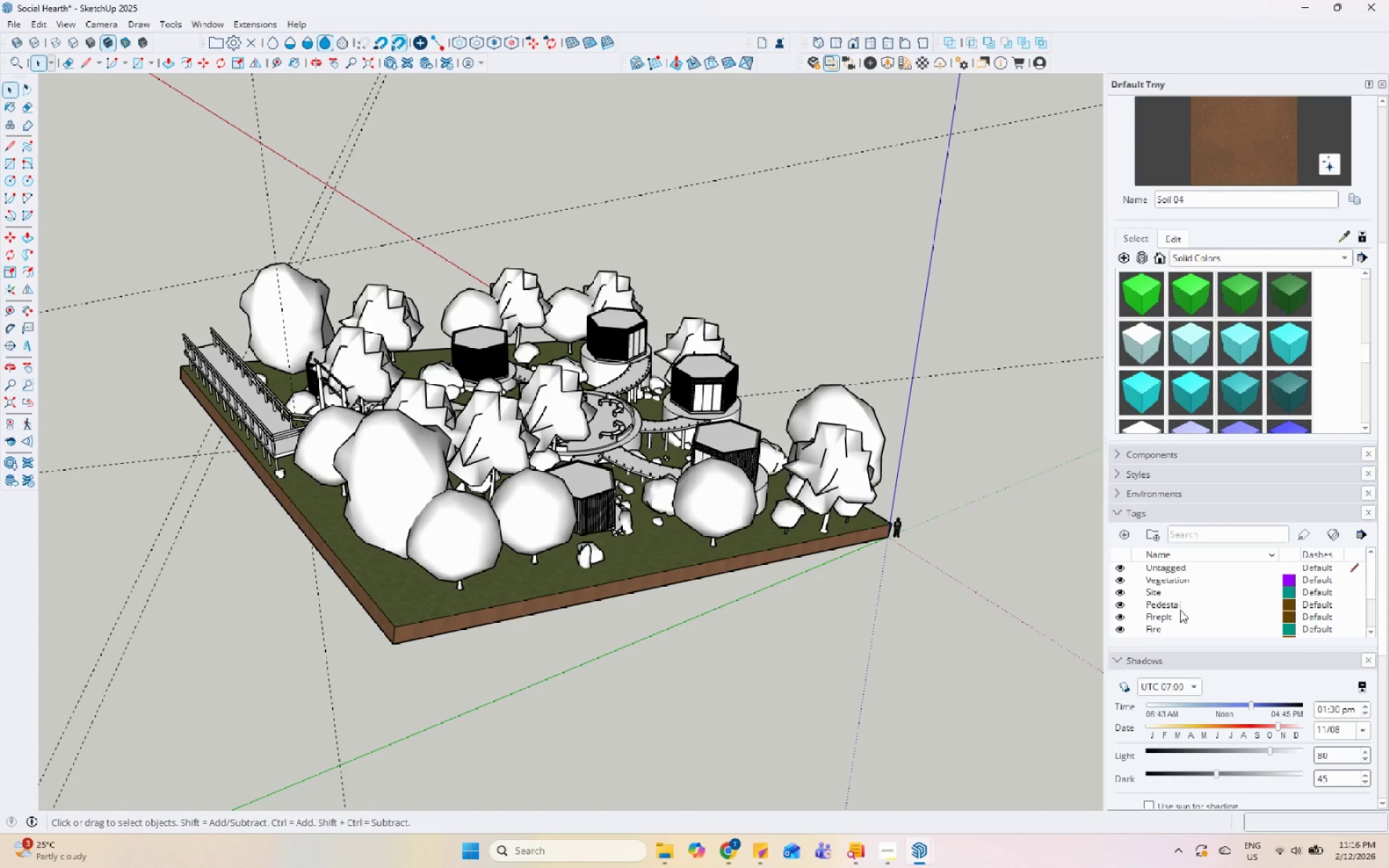 
scroll: coordinate [1180, 611], scroll_direction: down, amount: 2.0
 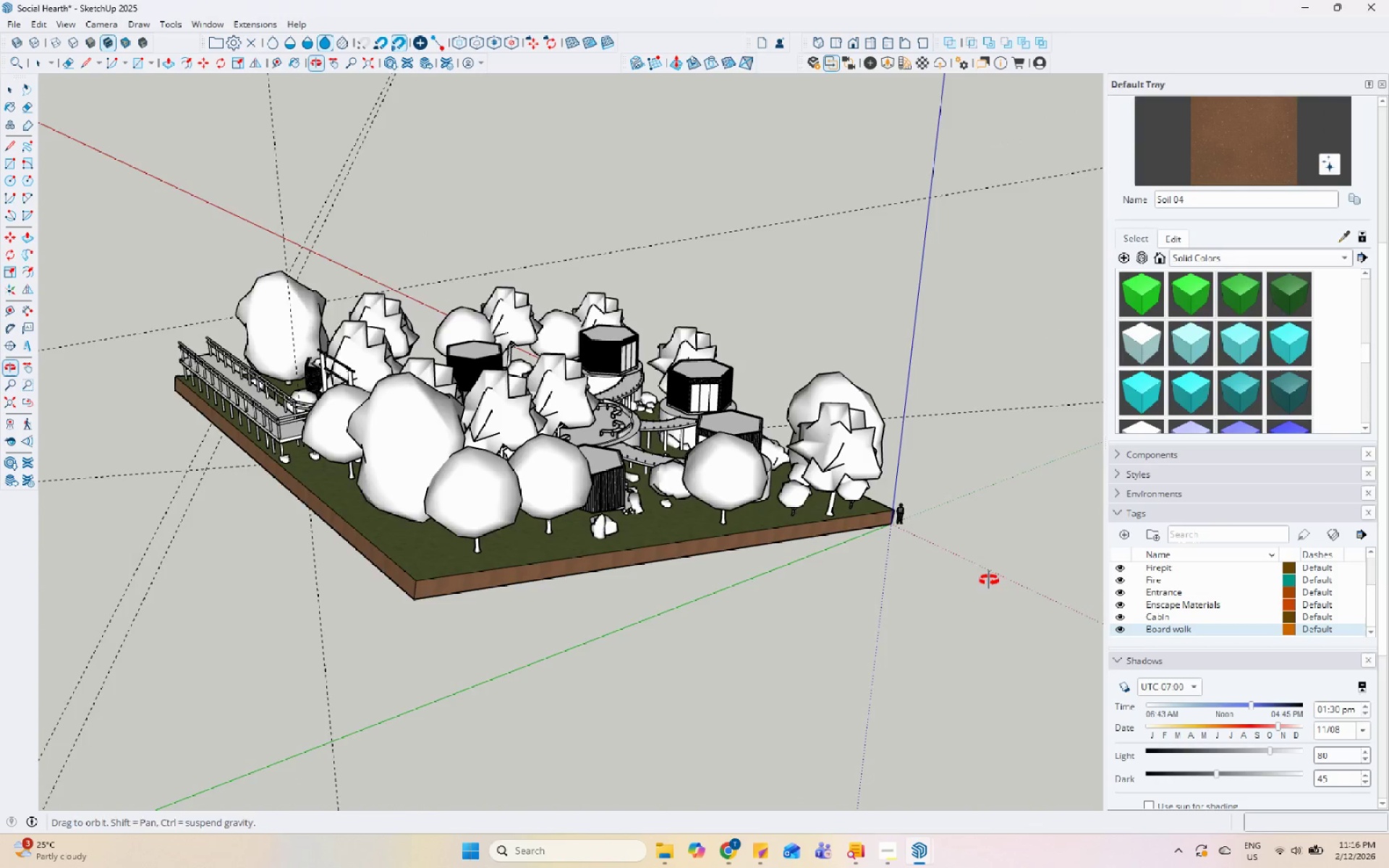 
scroll: coordinate [867, 547], scroll_direction: none, amount: 0.0
 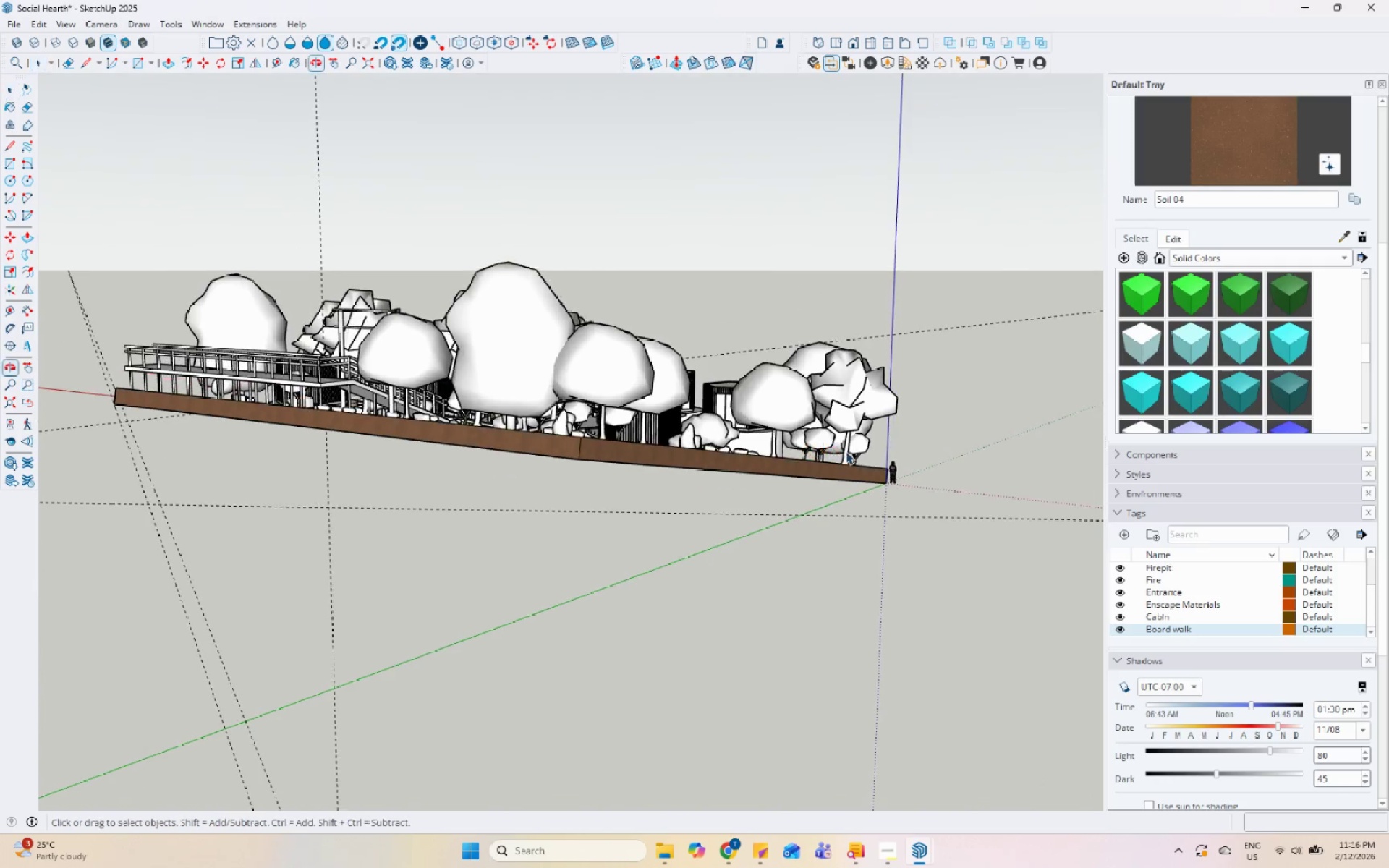 
scroll: coordinate [827, 470], scroll_direction: up, amount: 6.0
 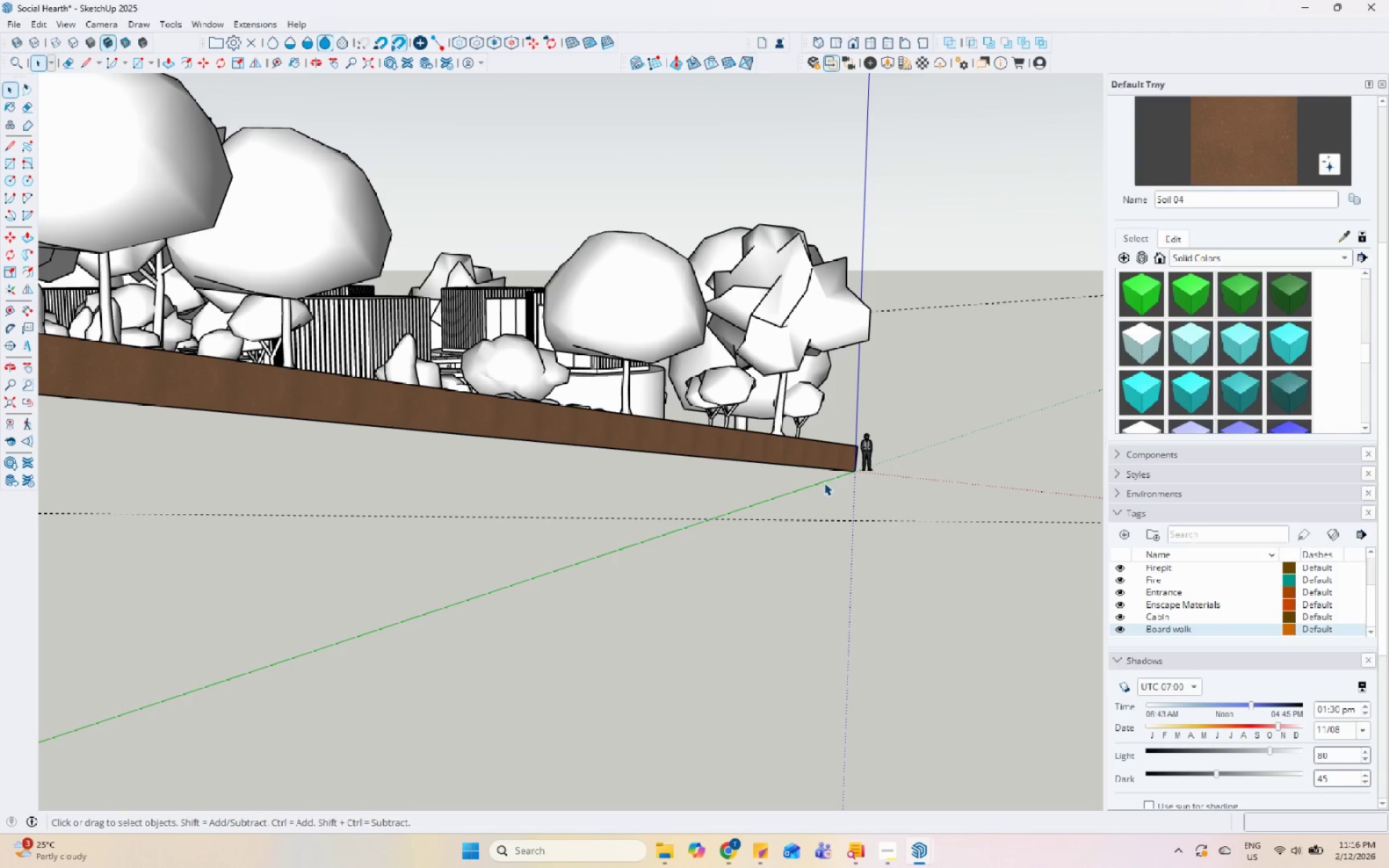 
key(L)
 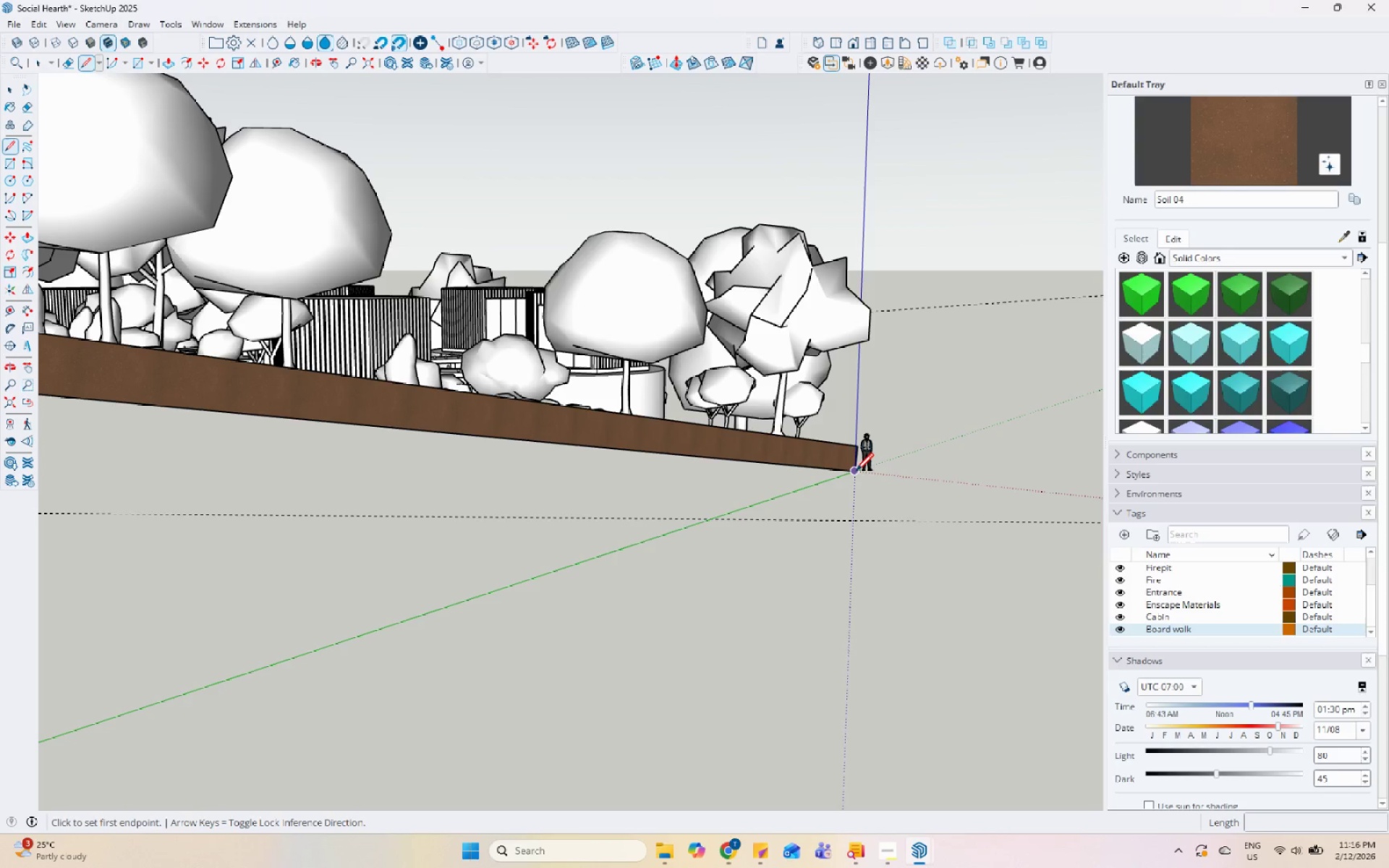 
left_click([856, 472])
 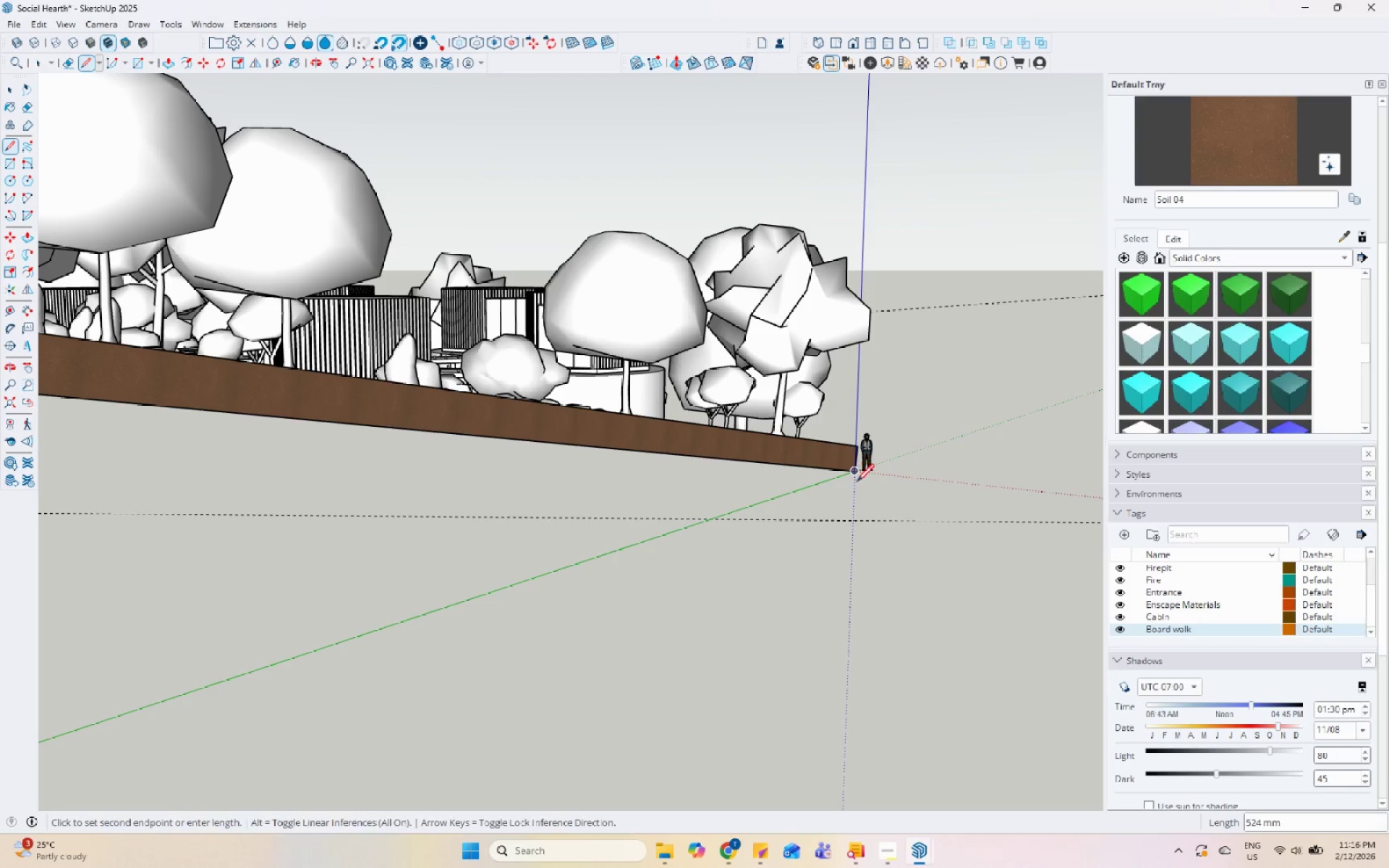 
scroll: coordinate [800, 548], scroll_direction: down, amount: 6.0
 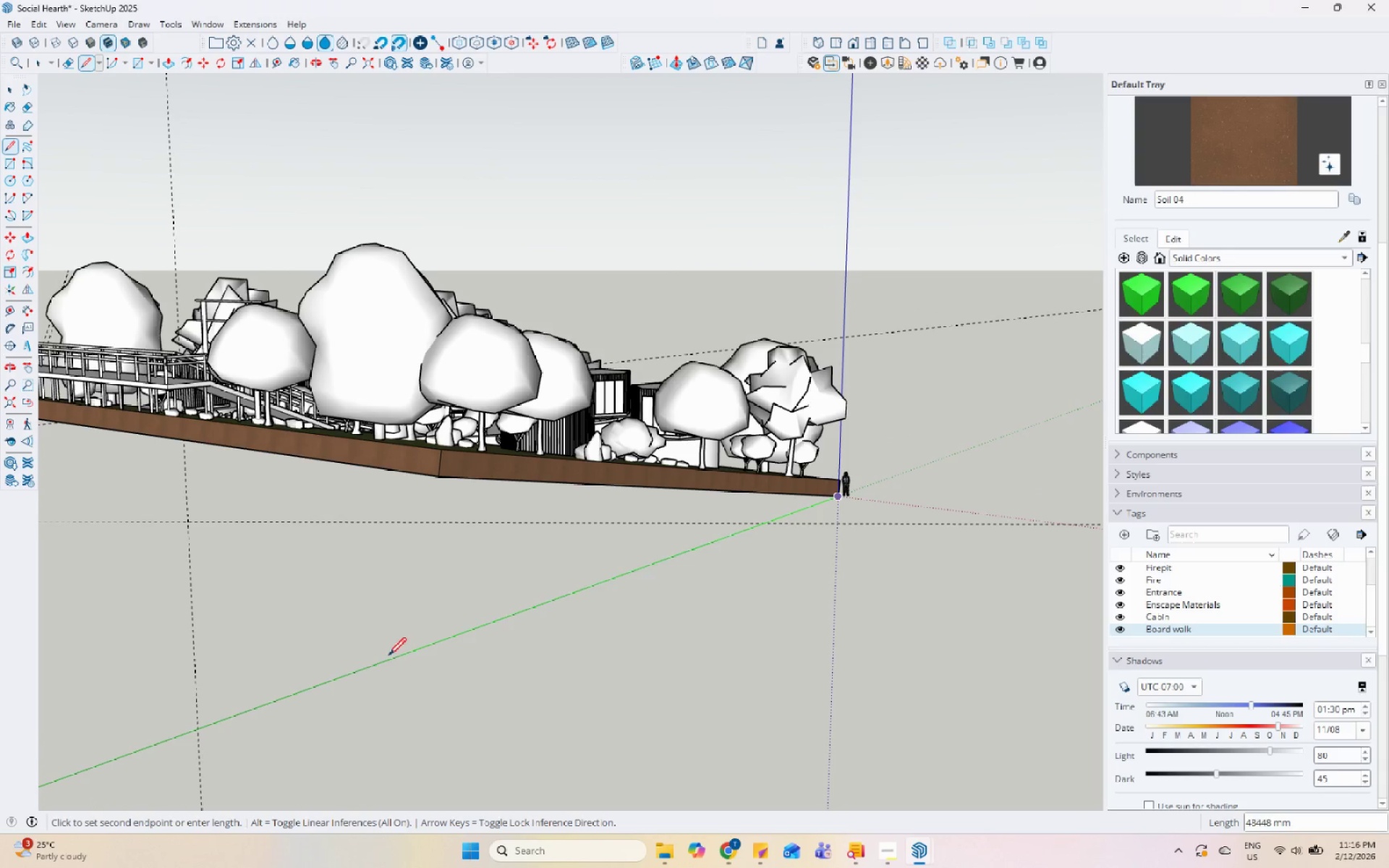 
left_click([378, 660])
 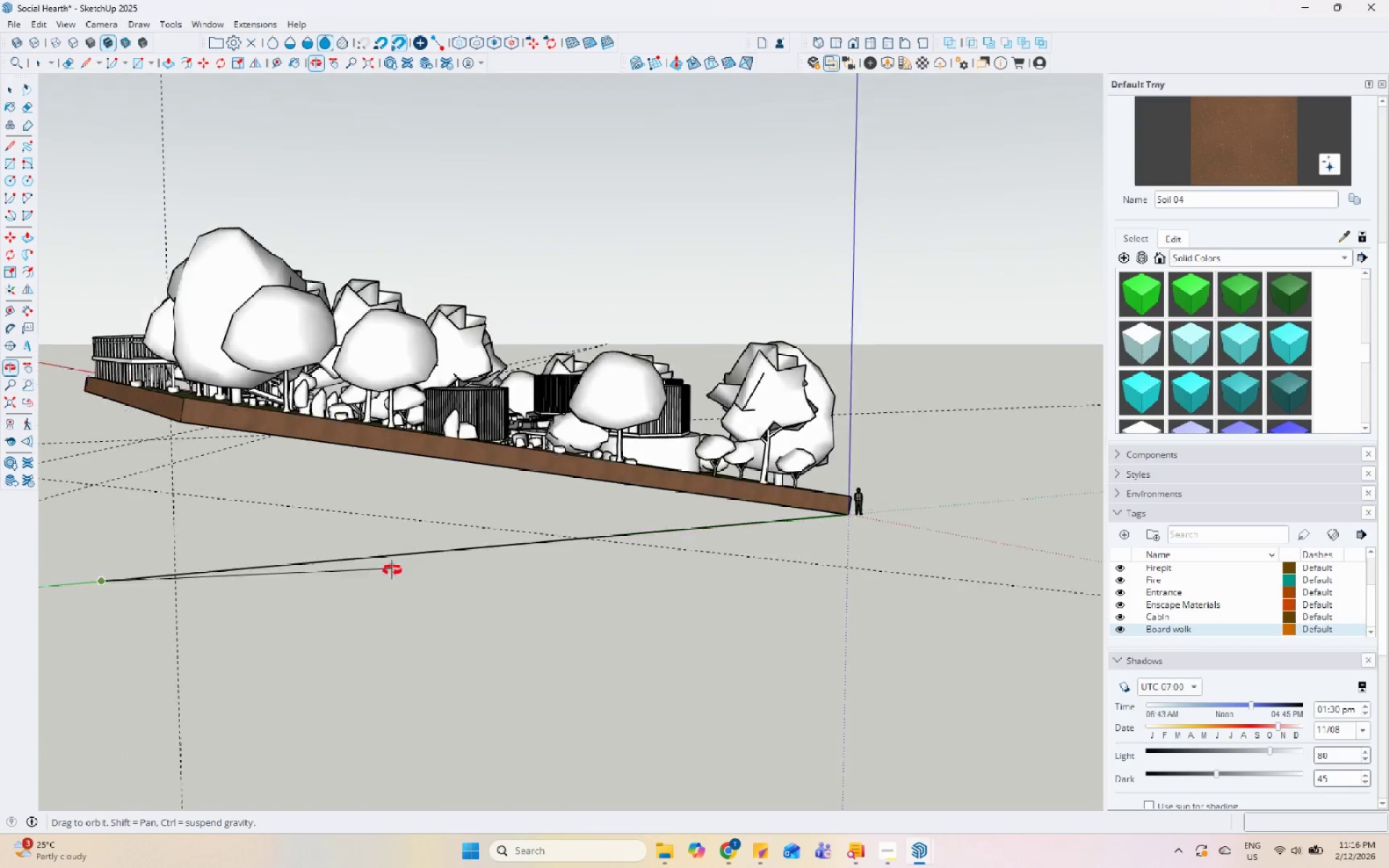 
key(Escape)
 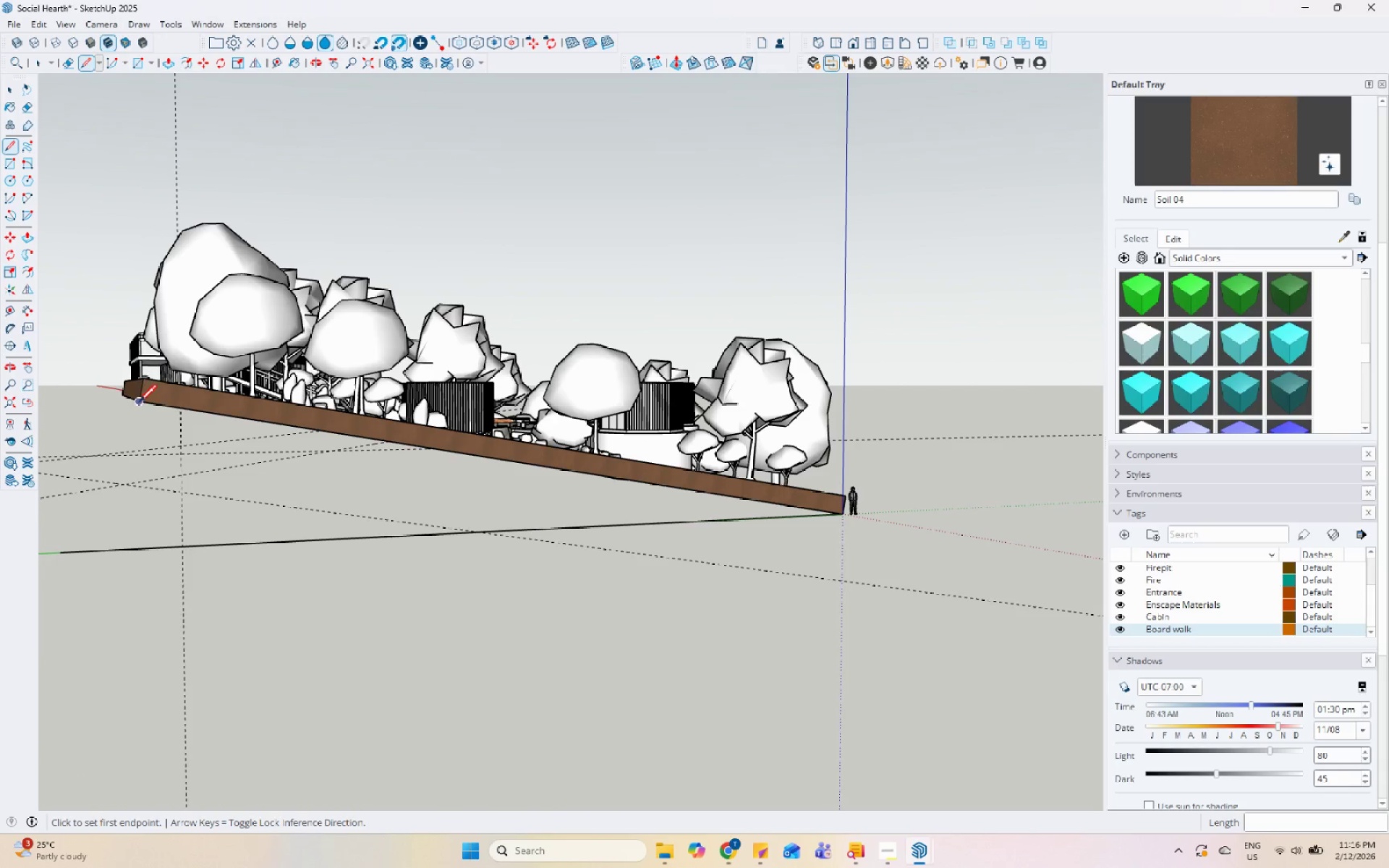 
left_click([140, 401])
 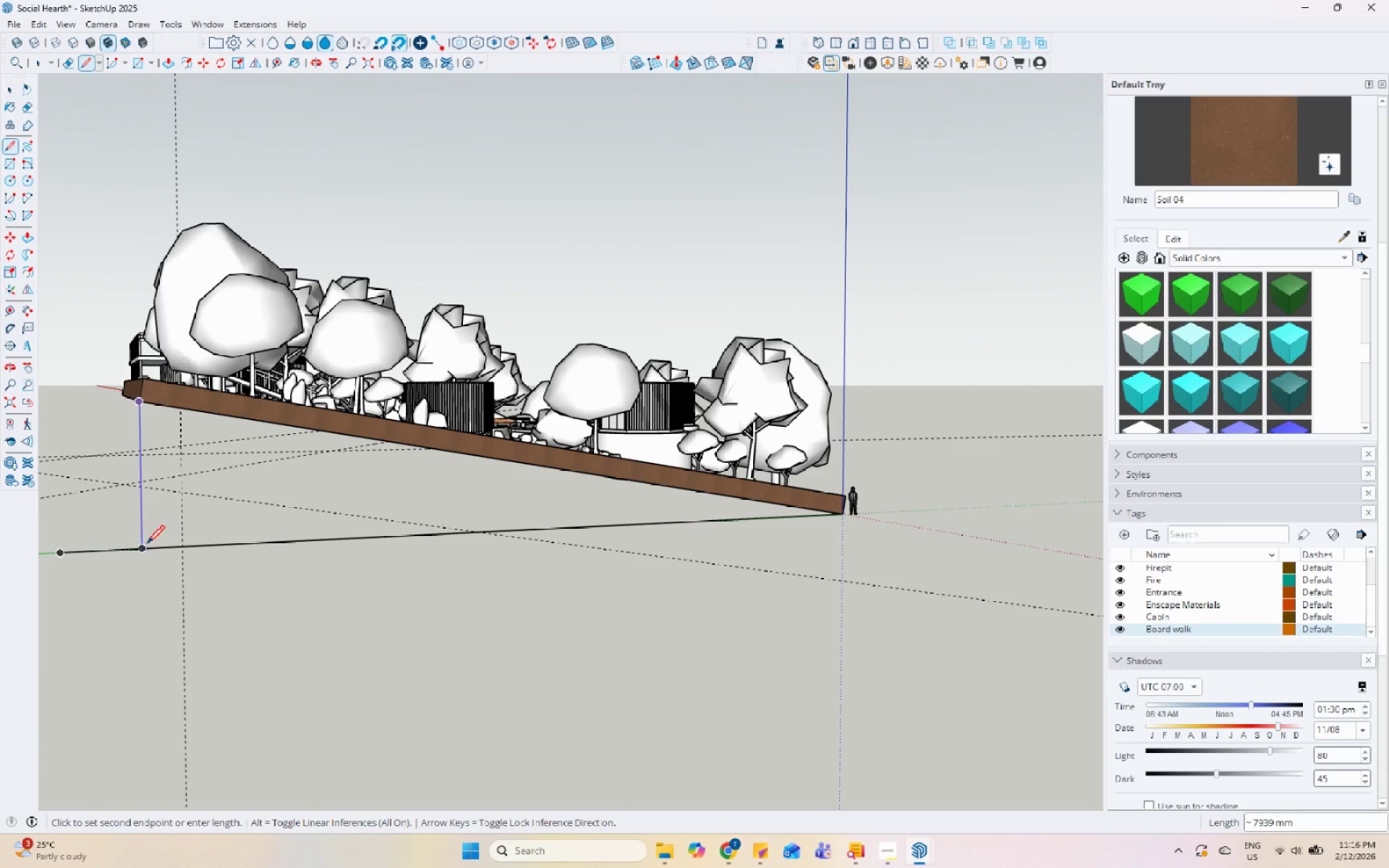 
left_click([145, 548])
 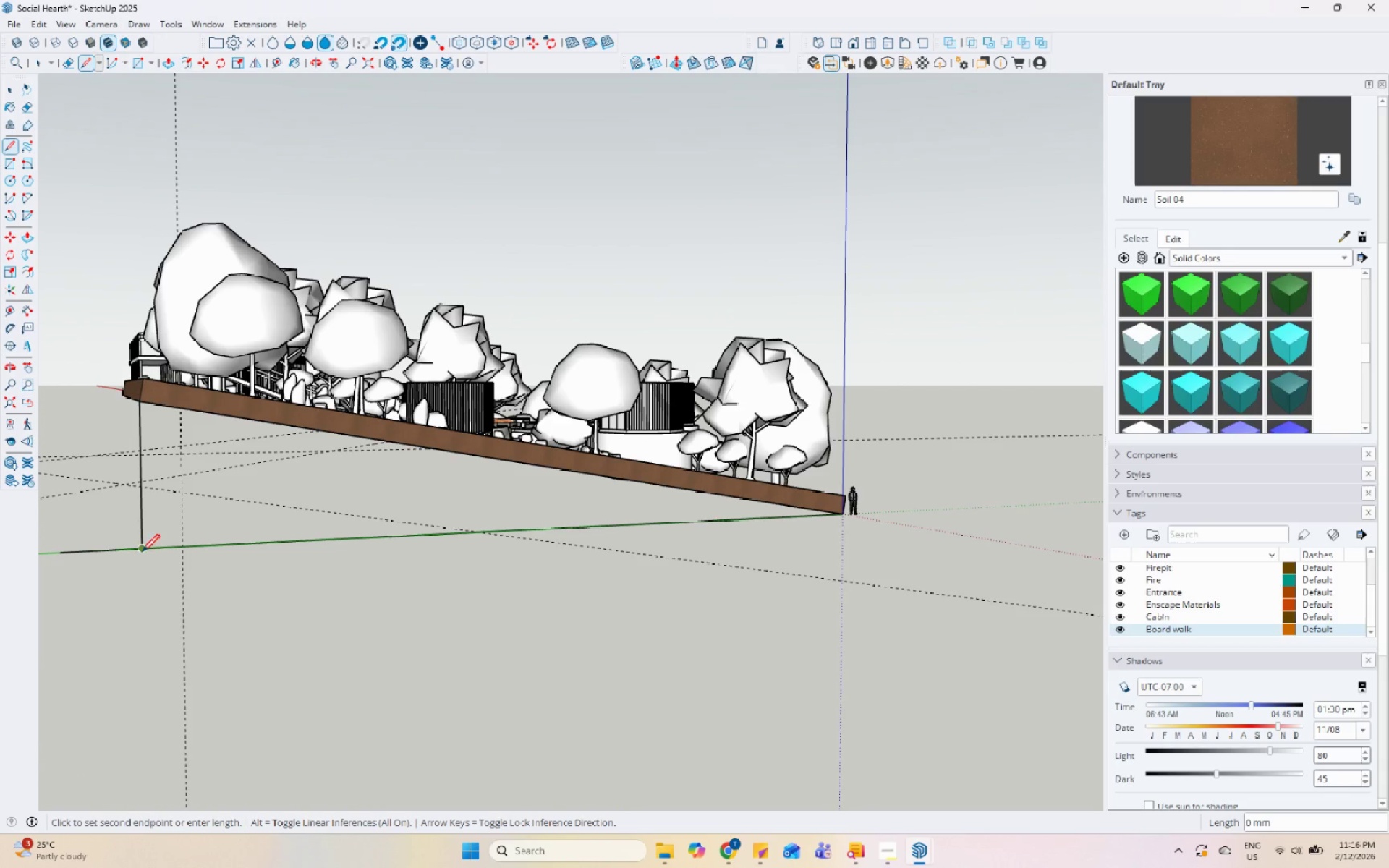 
key(Space)
 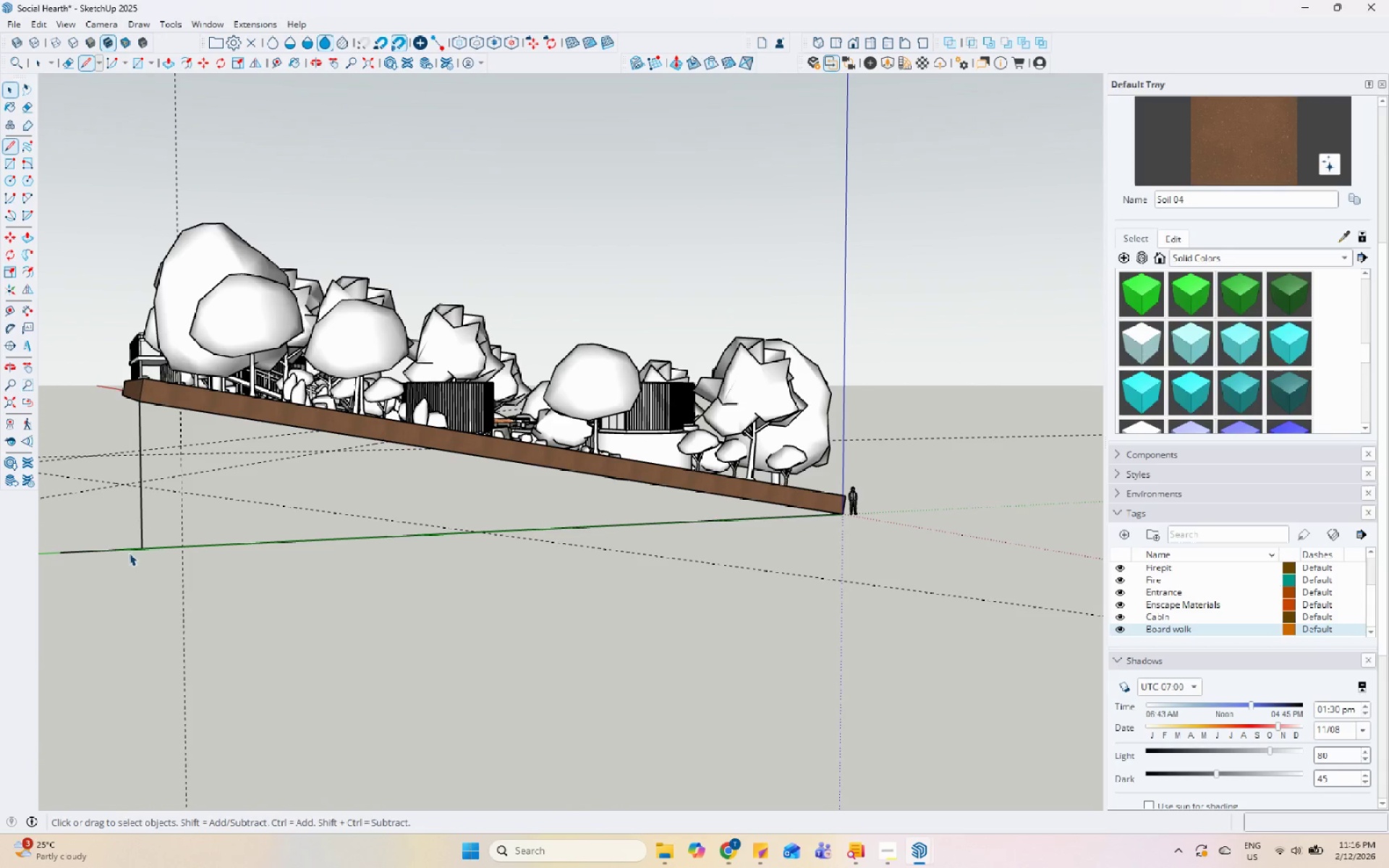 
left_click([127, 548])
 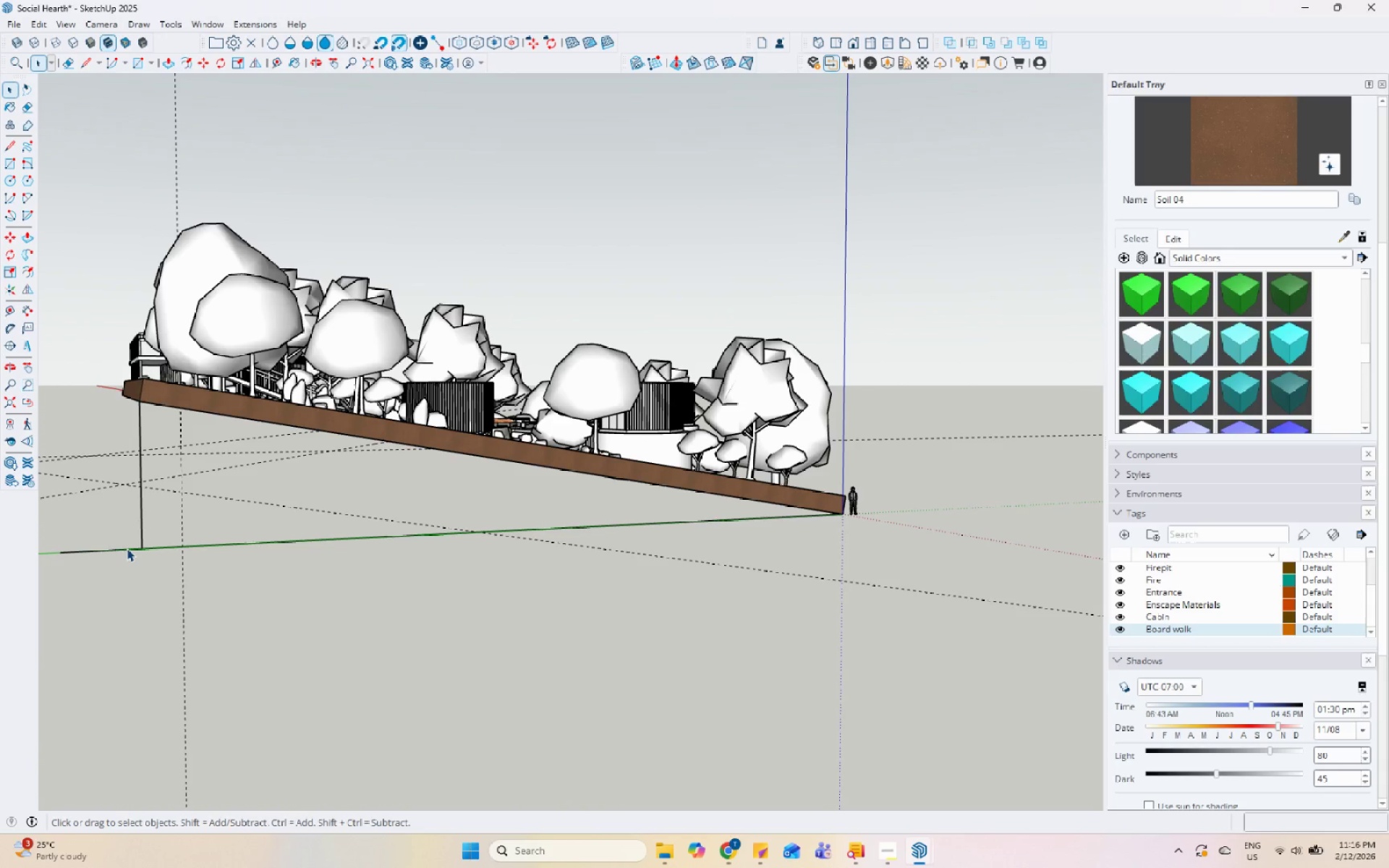 
right_click([127, 548])
 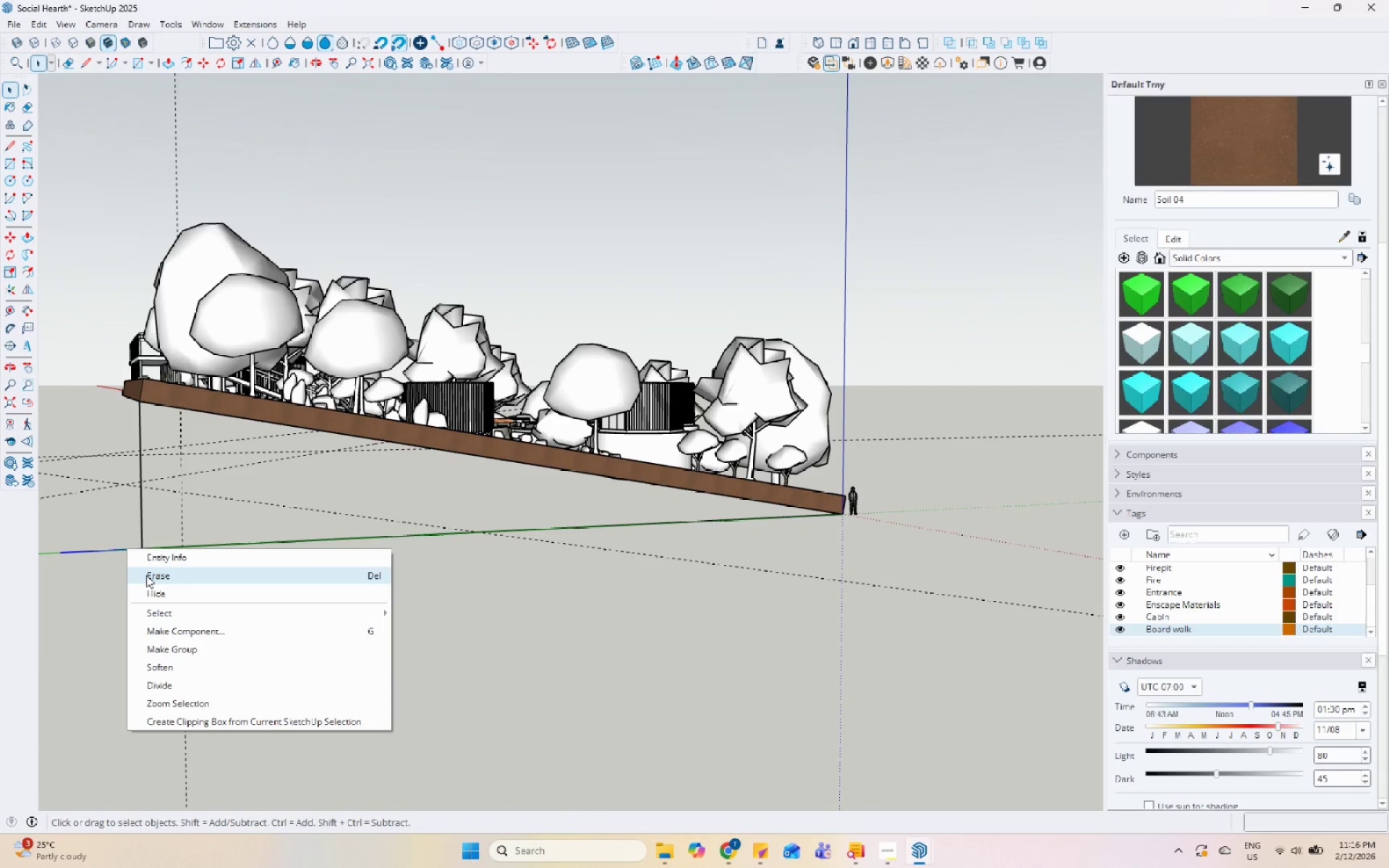 
left_click([146, 575])
 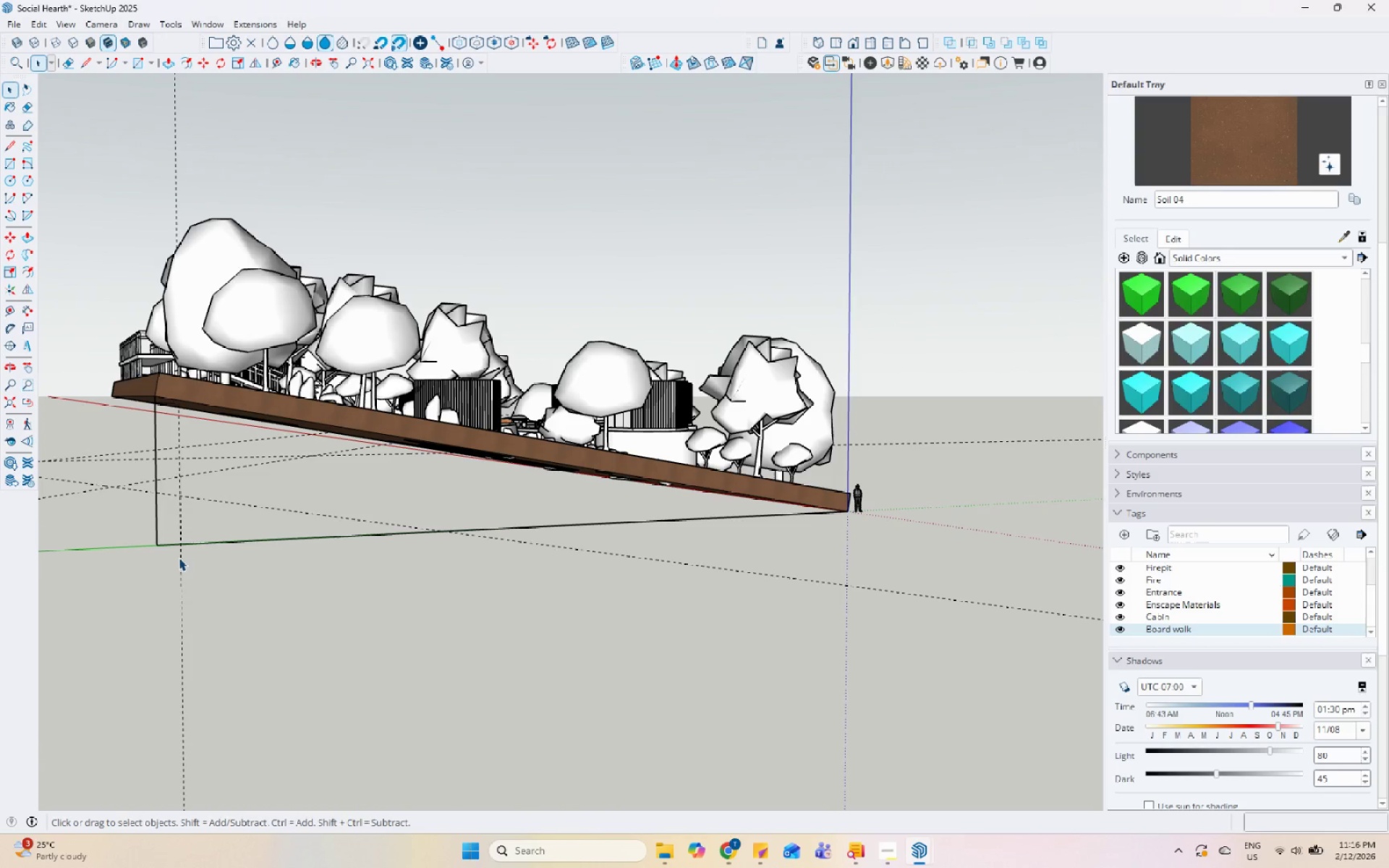 
key(L)
 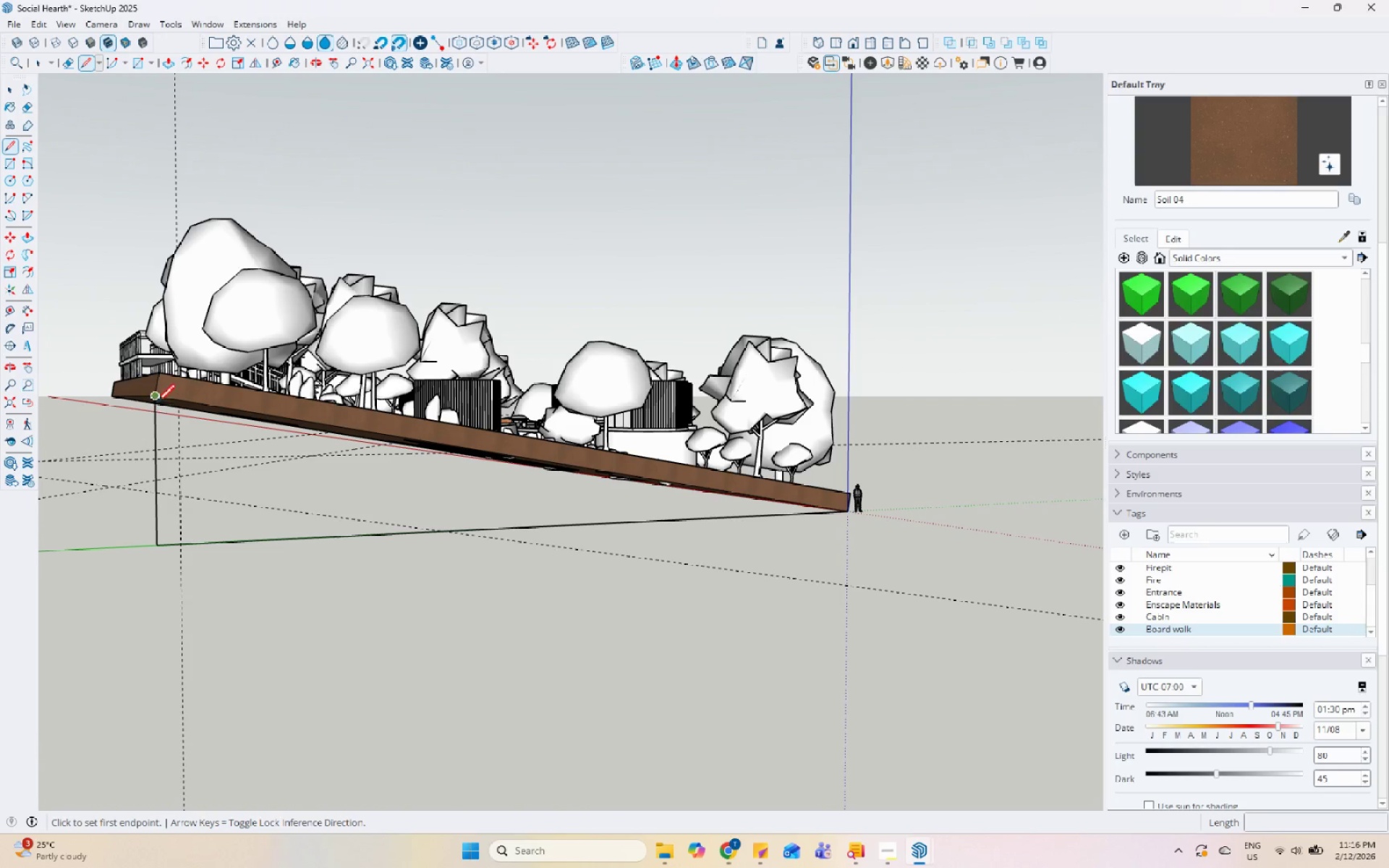 
left_click([158, 399])
 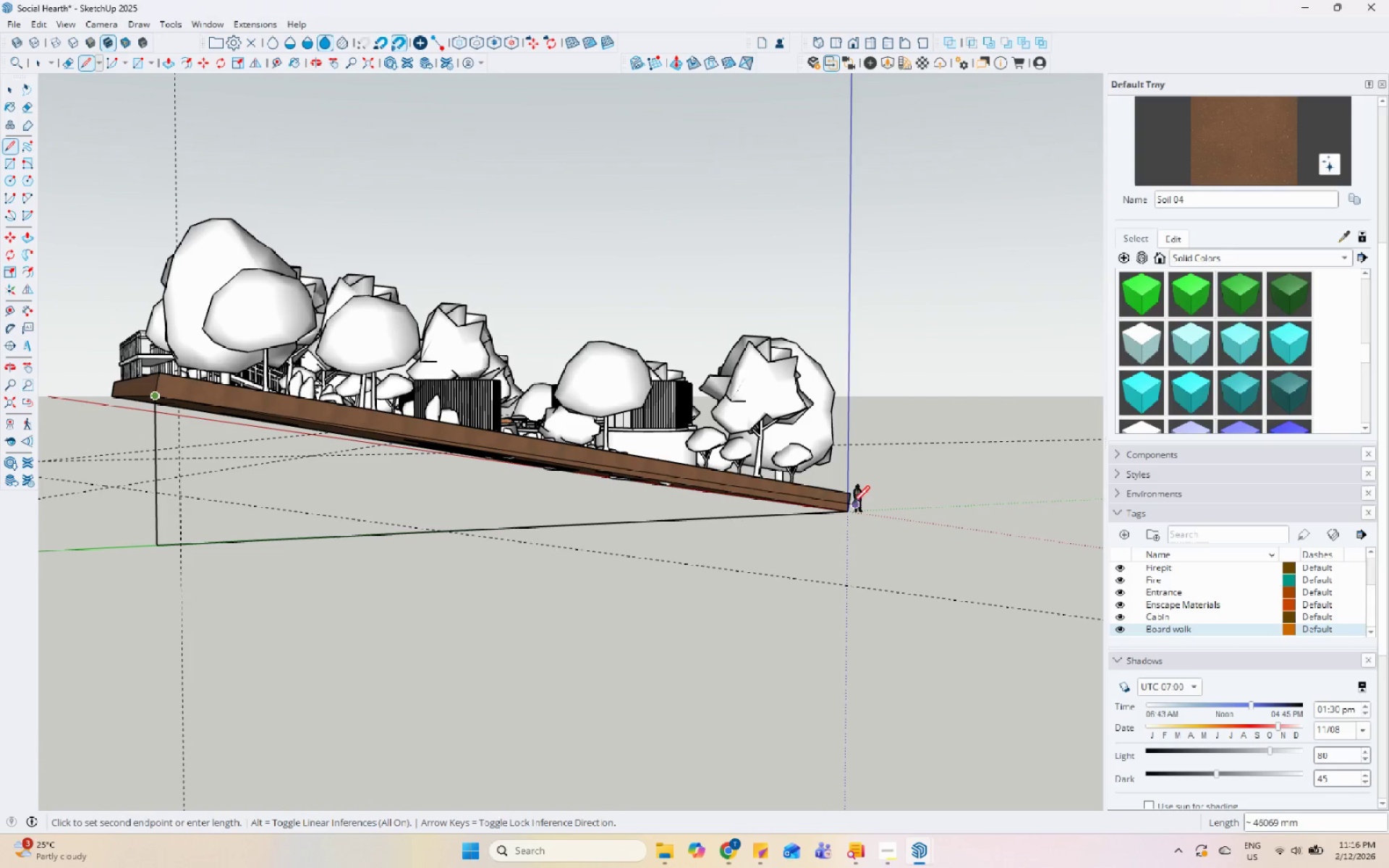 
left_click([839, 511])
 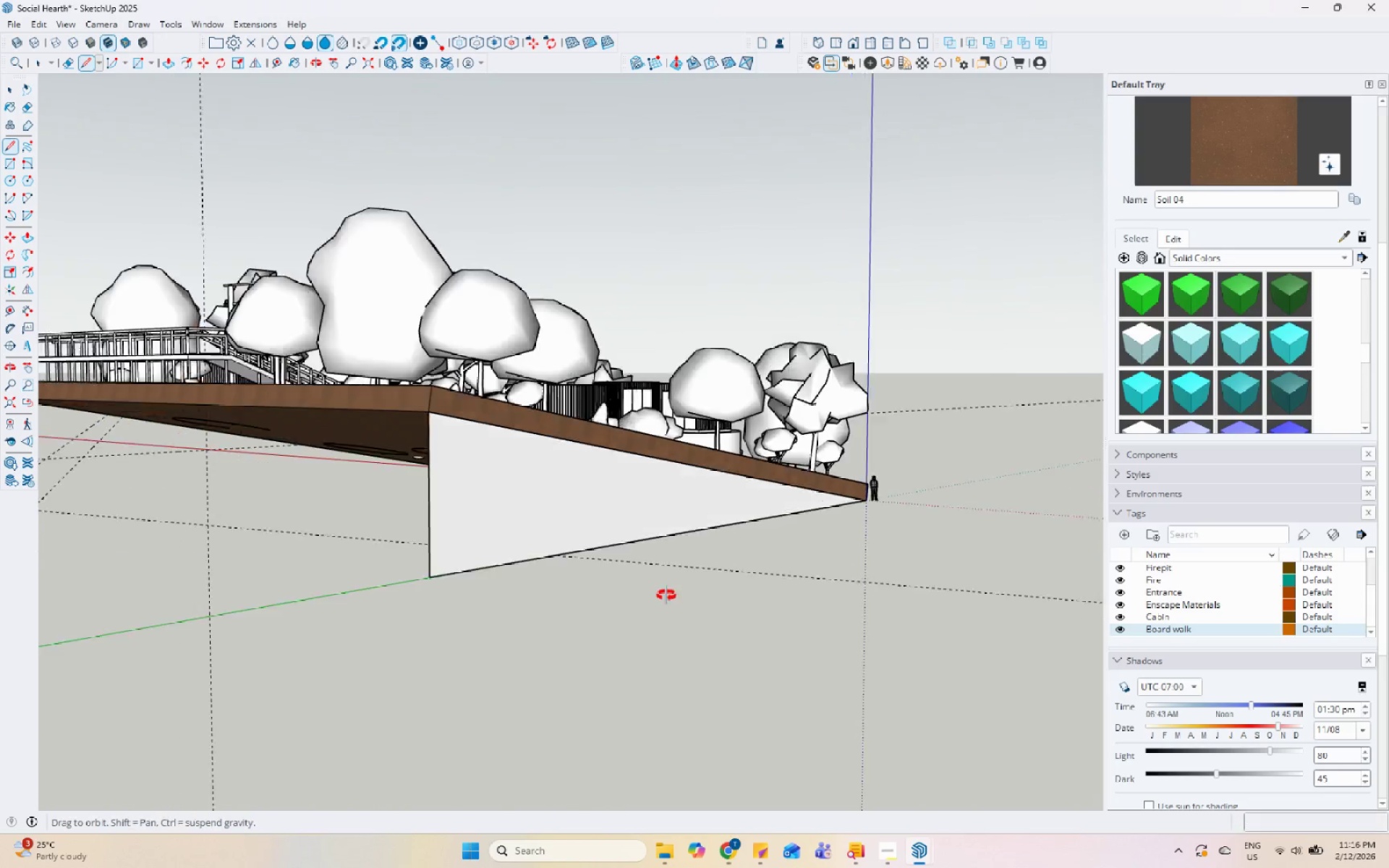 
key(Space)
 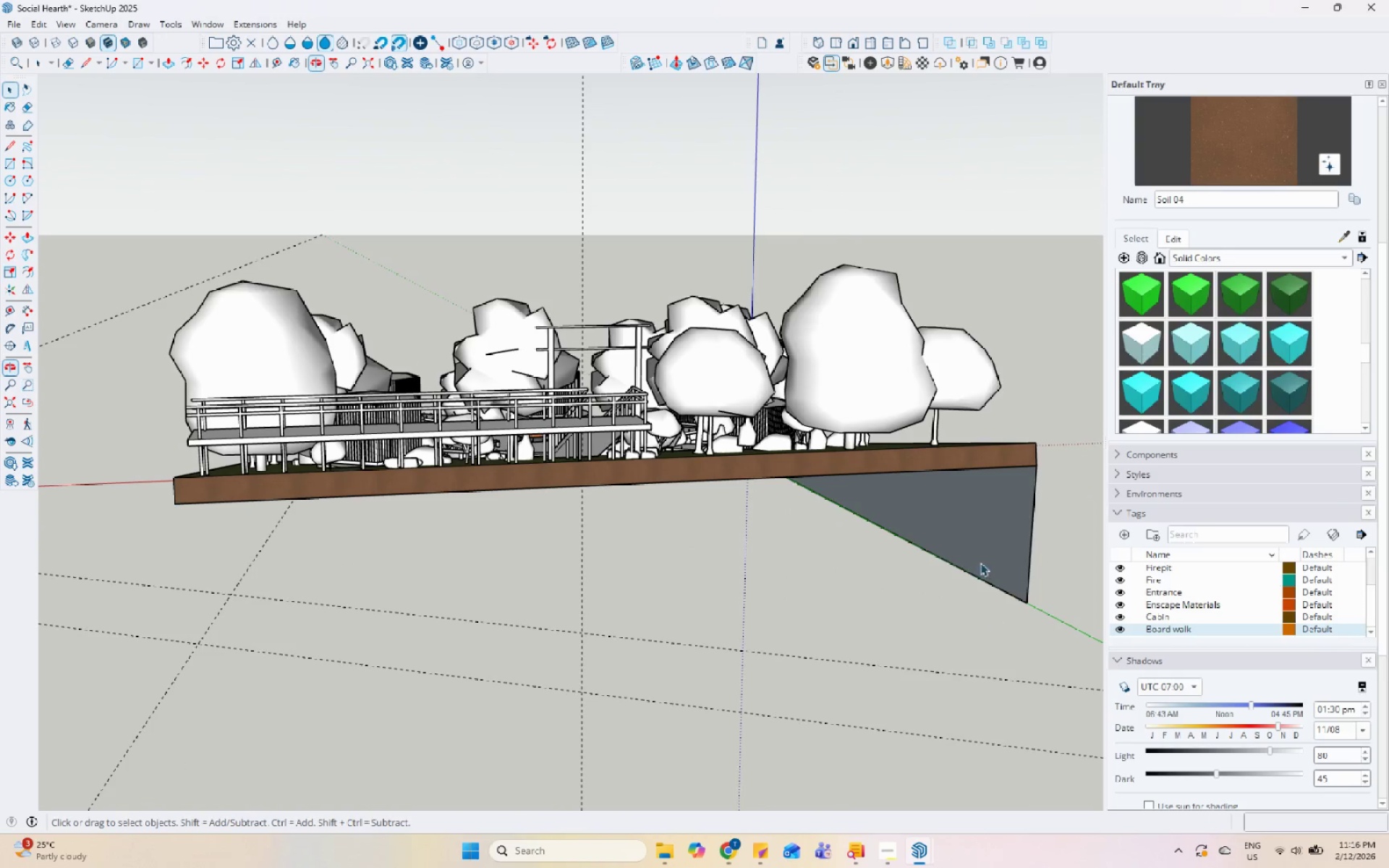 
left_click([977, 545])
 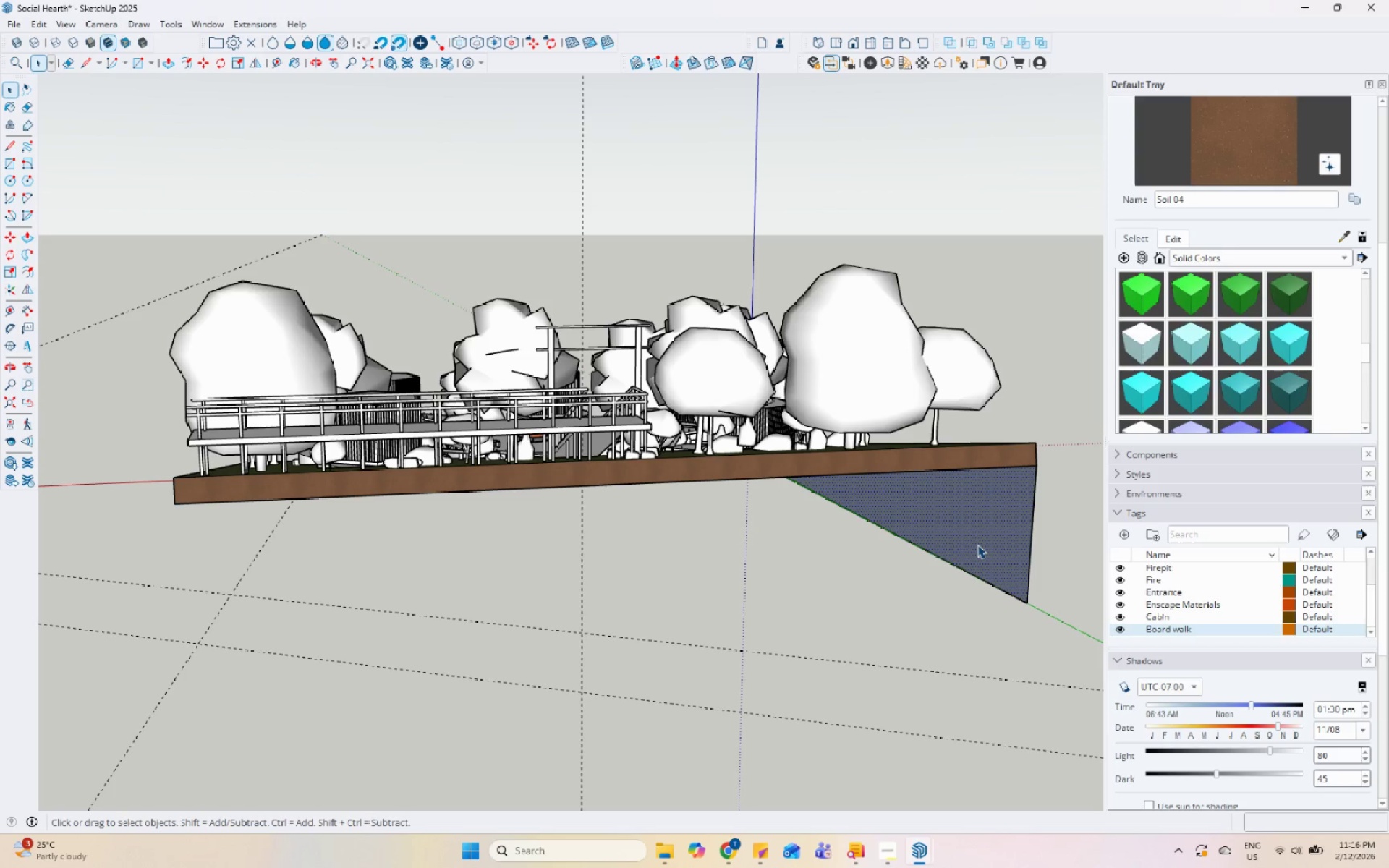 
key(P)
 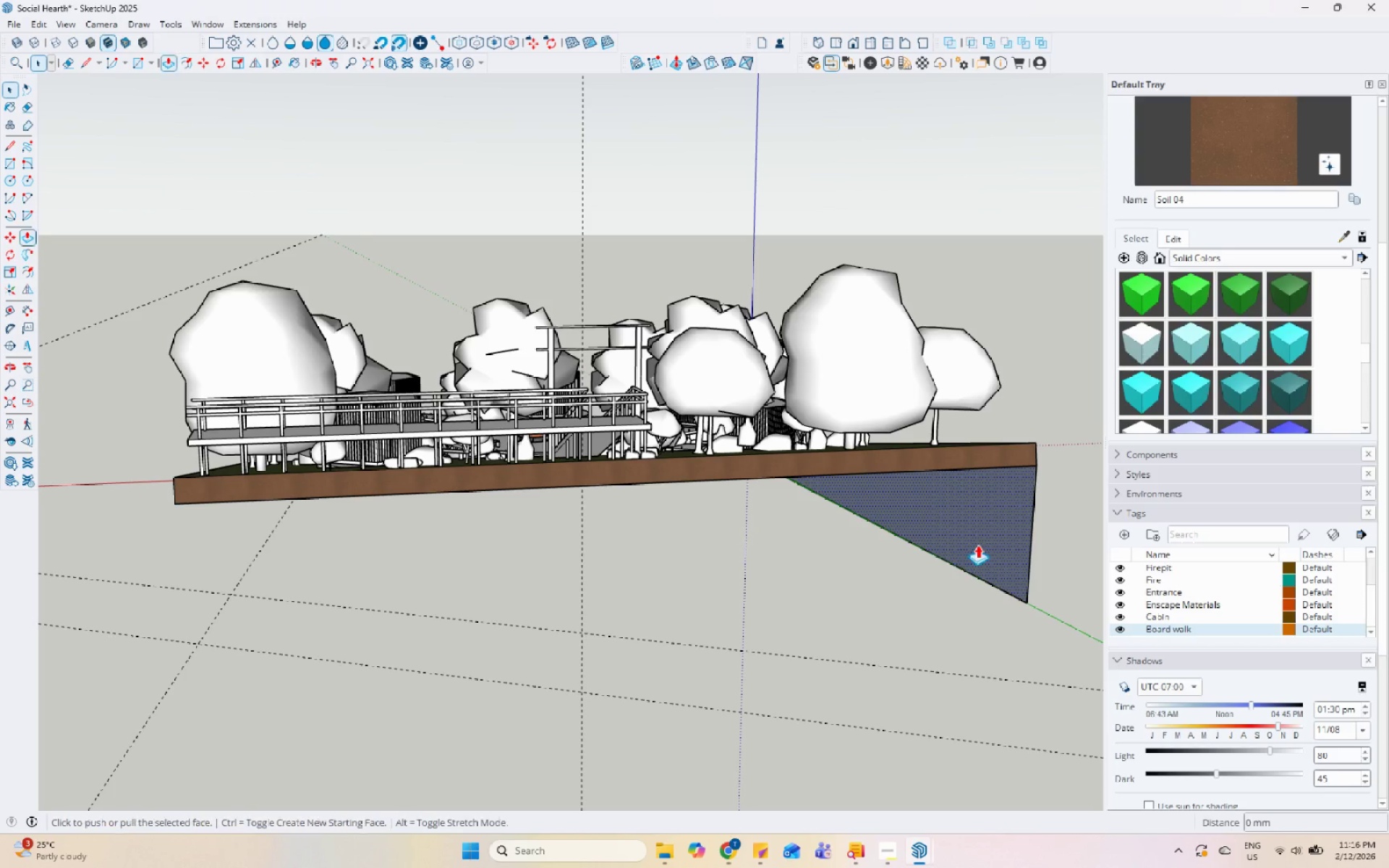 
left_click([977, 545])
 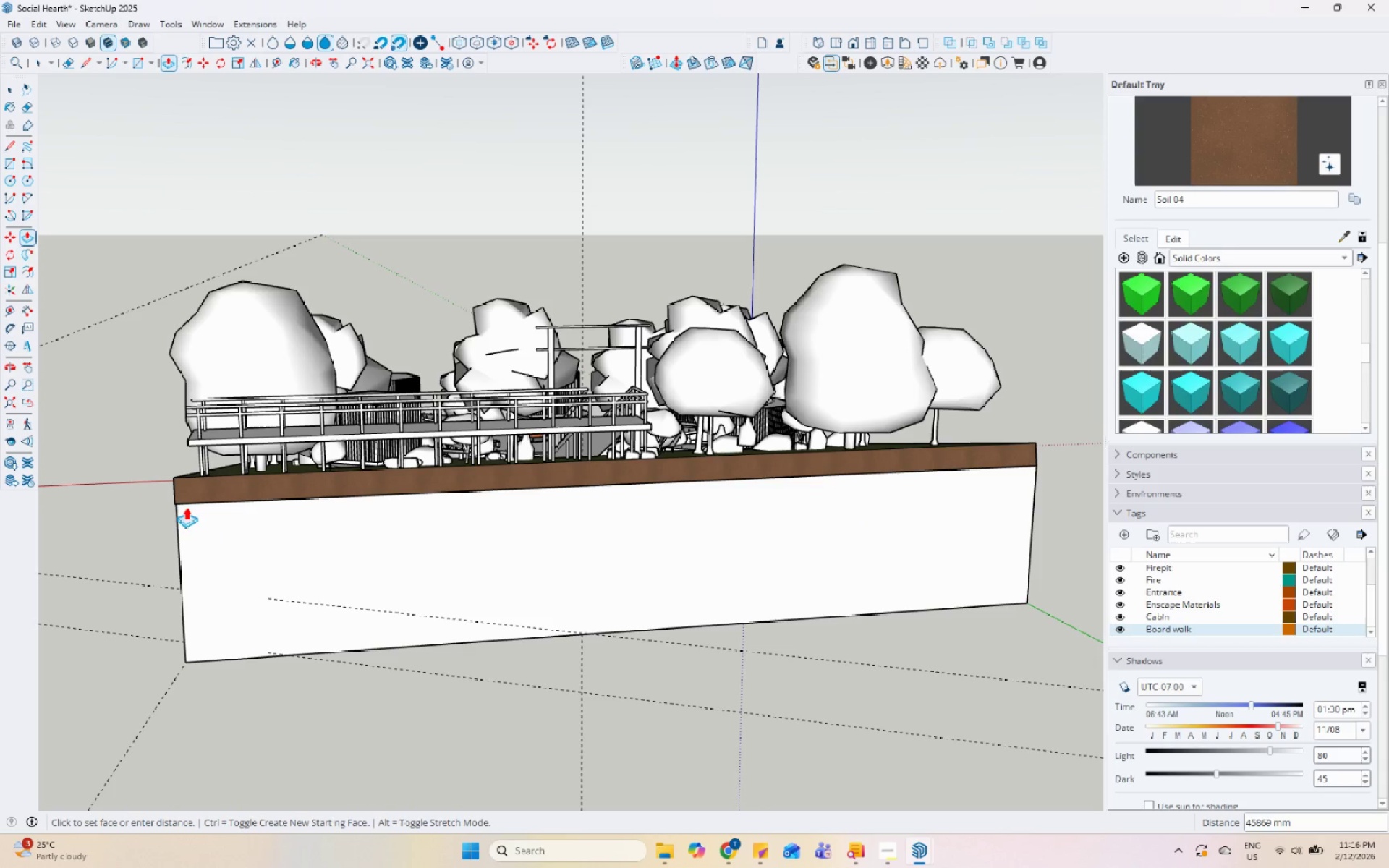 
left_click([182, 502])
 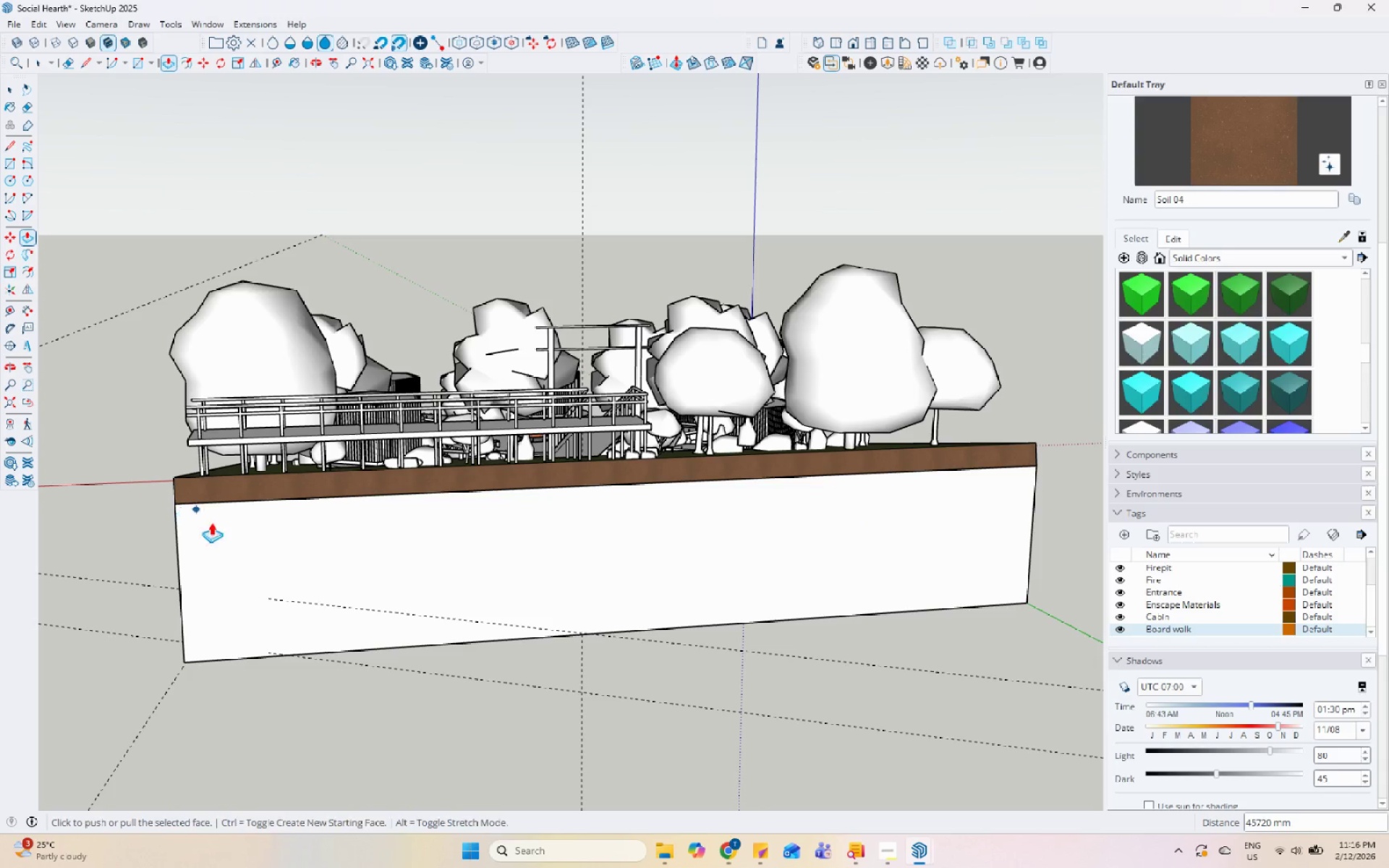 
key(Space)
 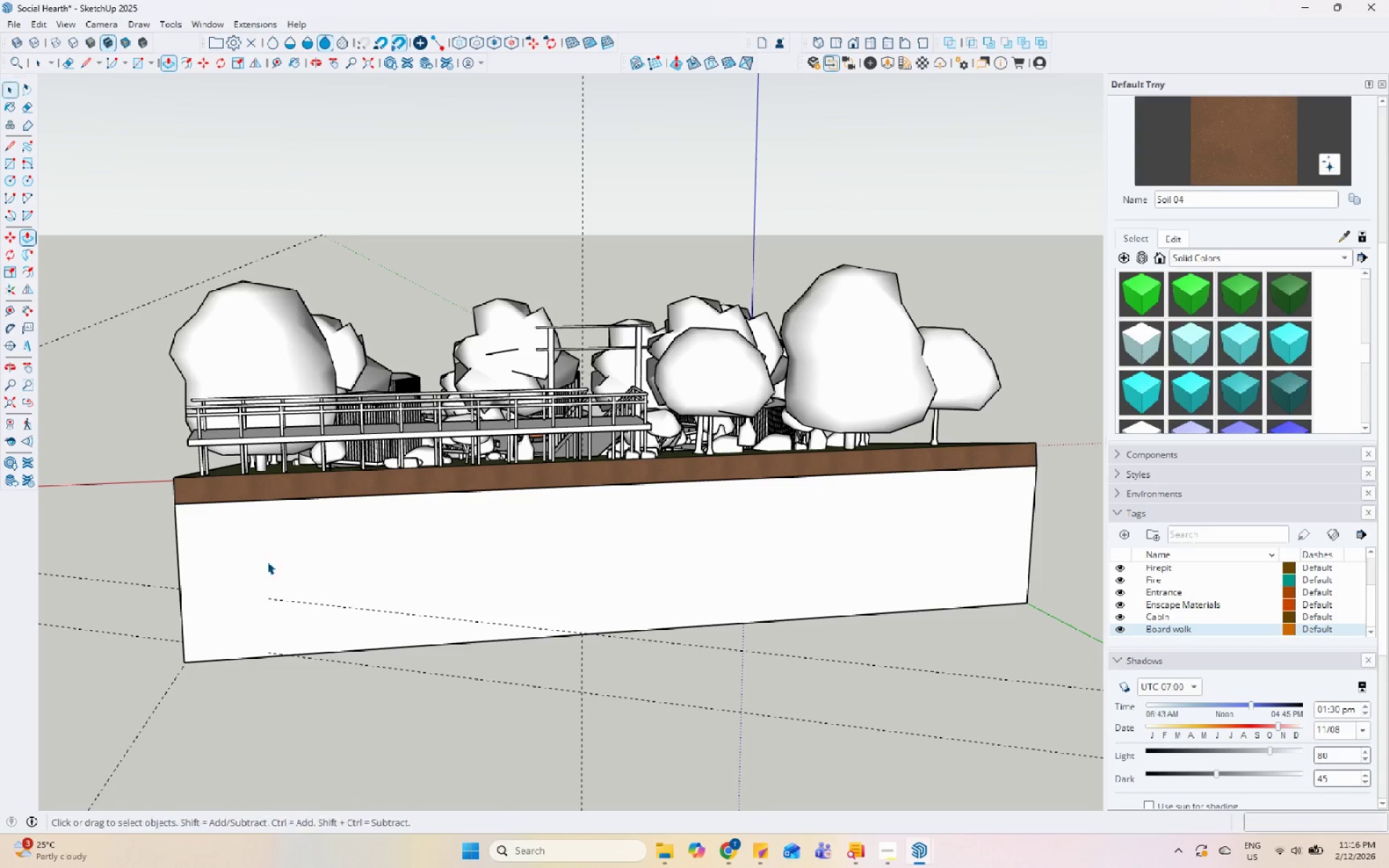 
double_click([267, 561])
 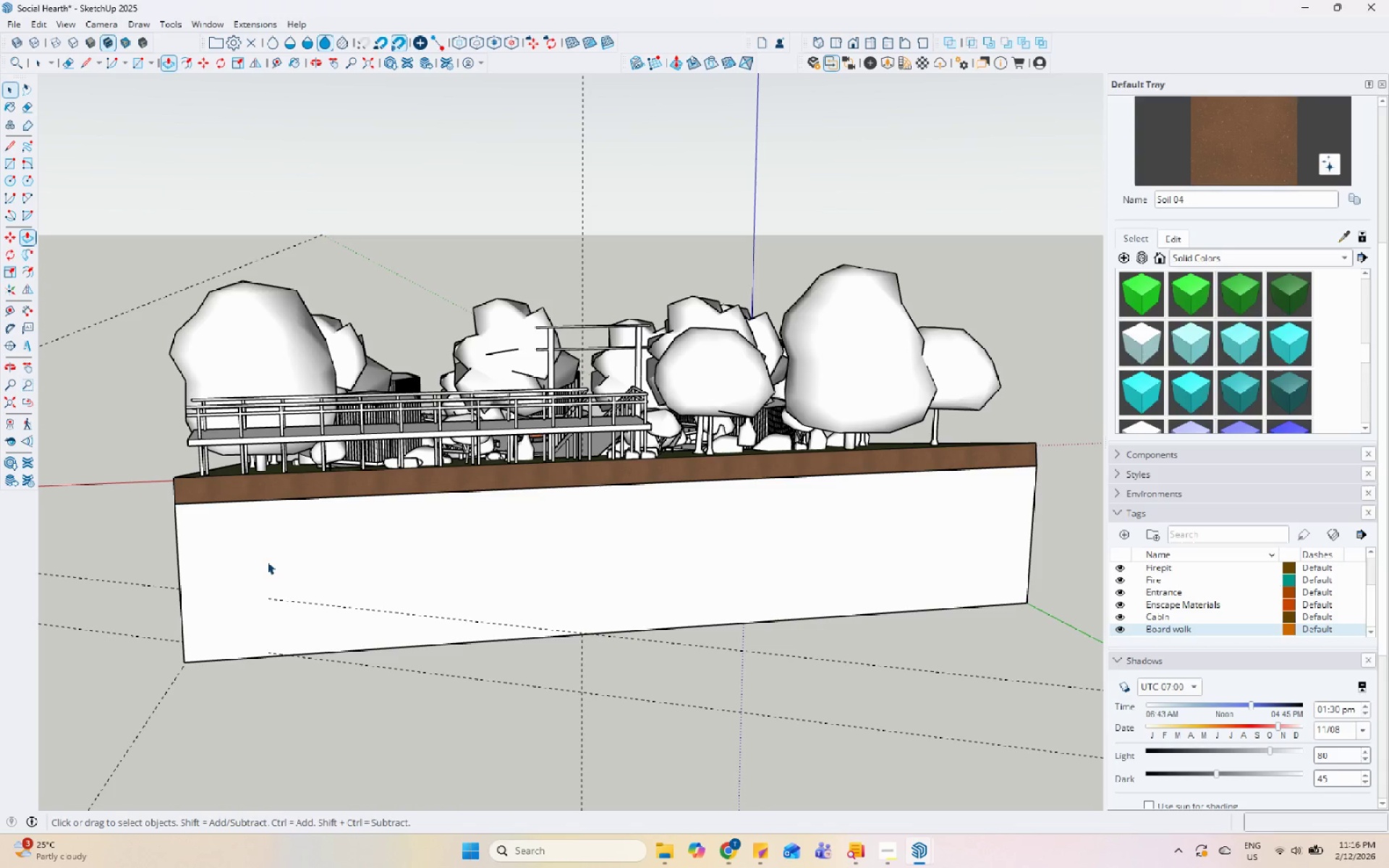 
triple_click([267, 561])
 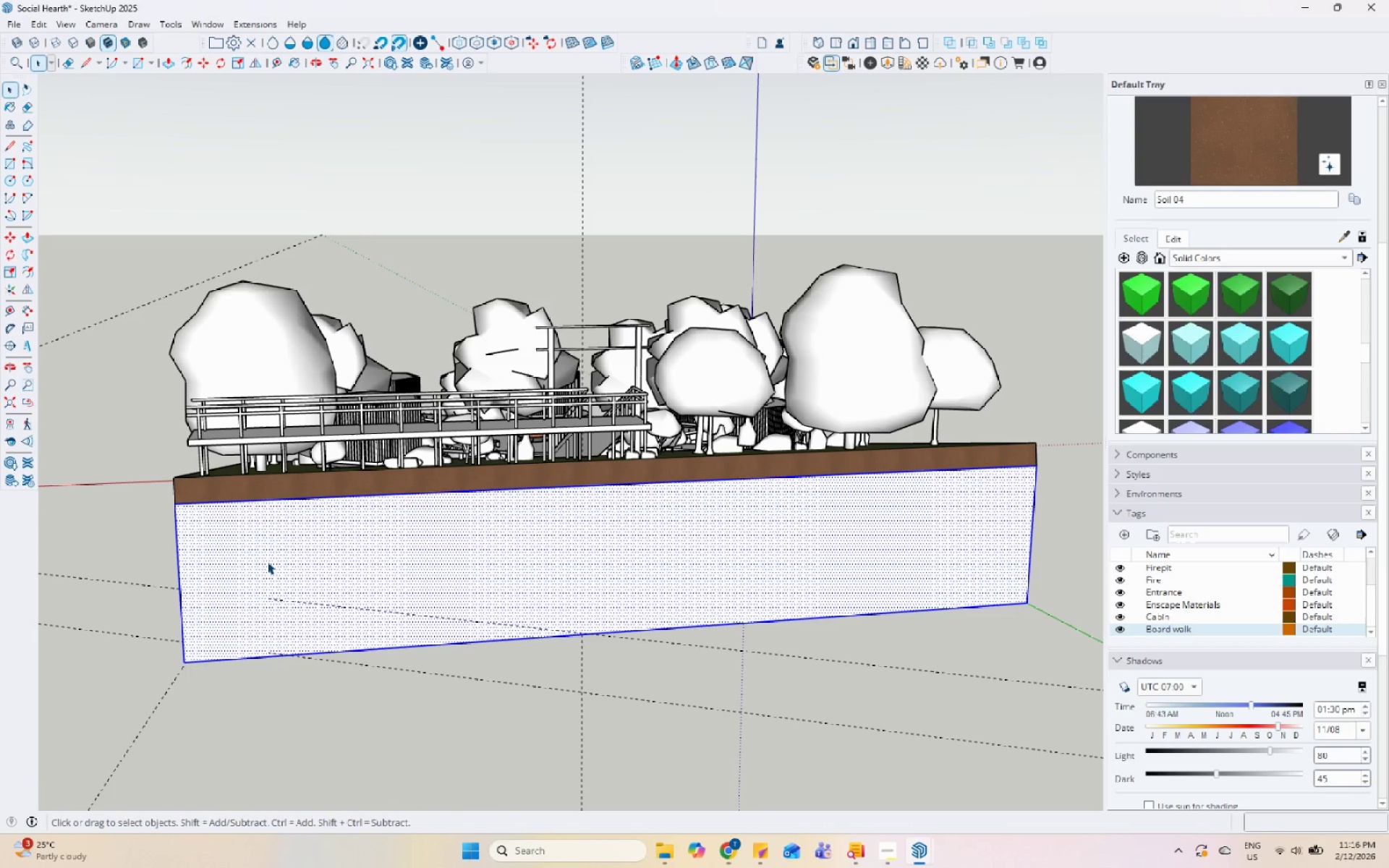 
triple_click([267, 561])
 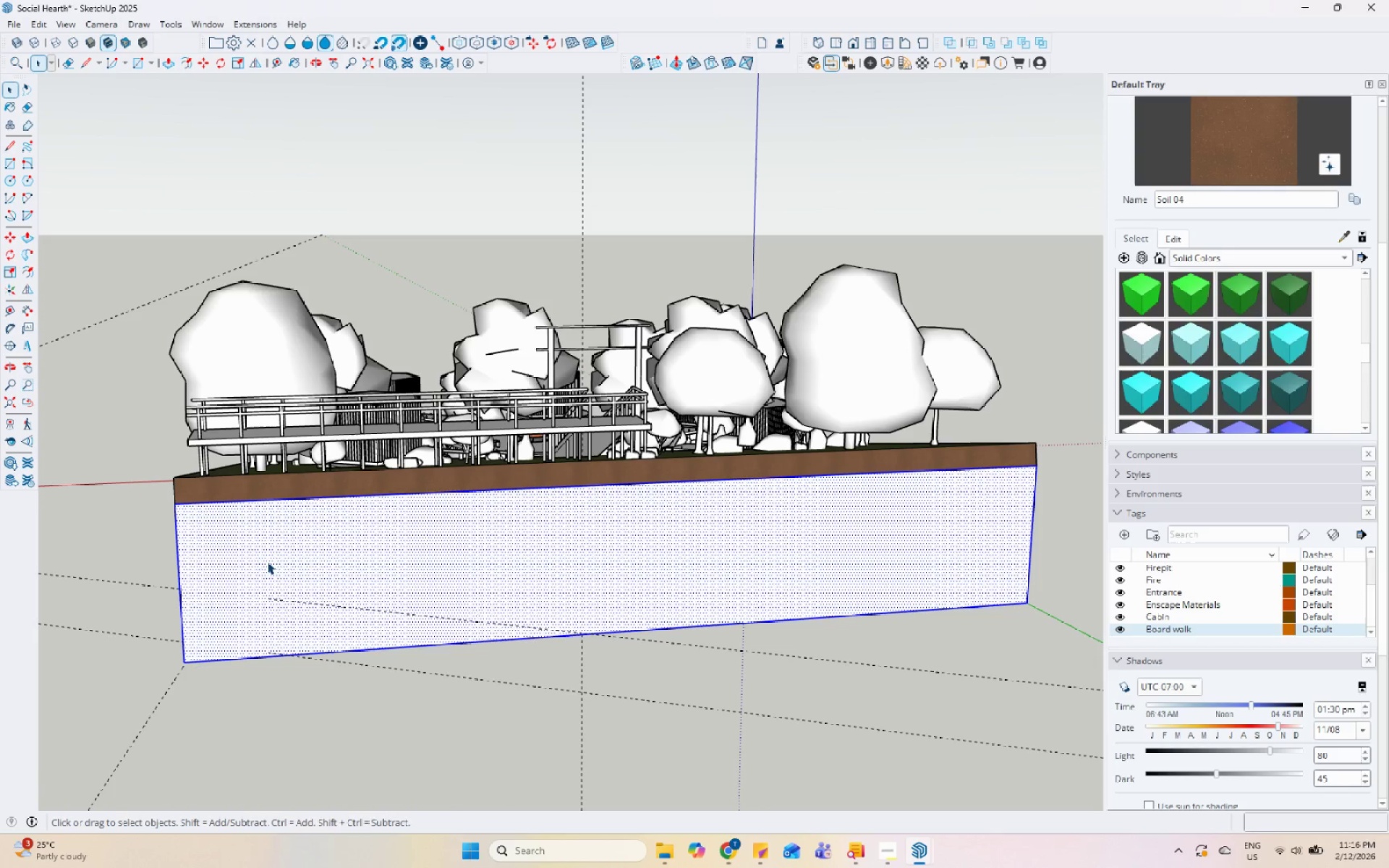 
right_click([267, 561])
 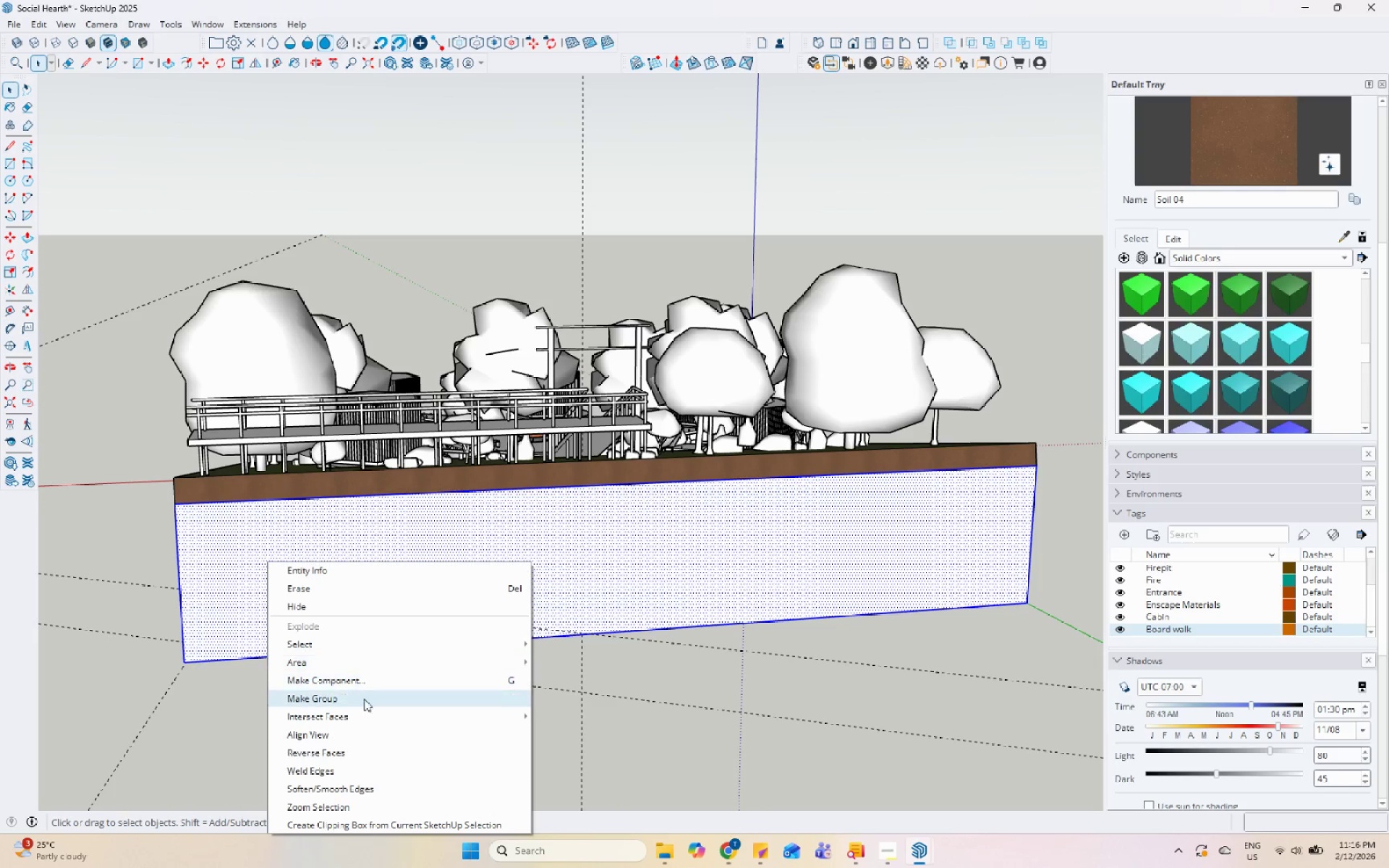 
left_click([365, 702])
 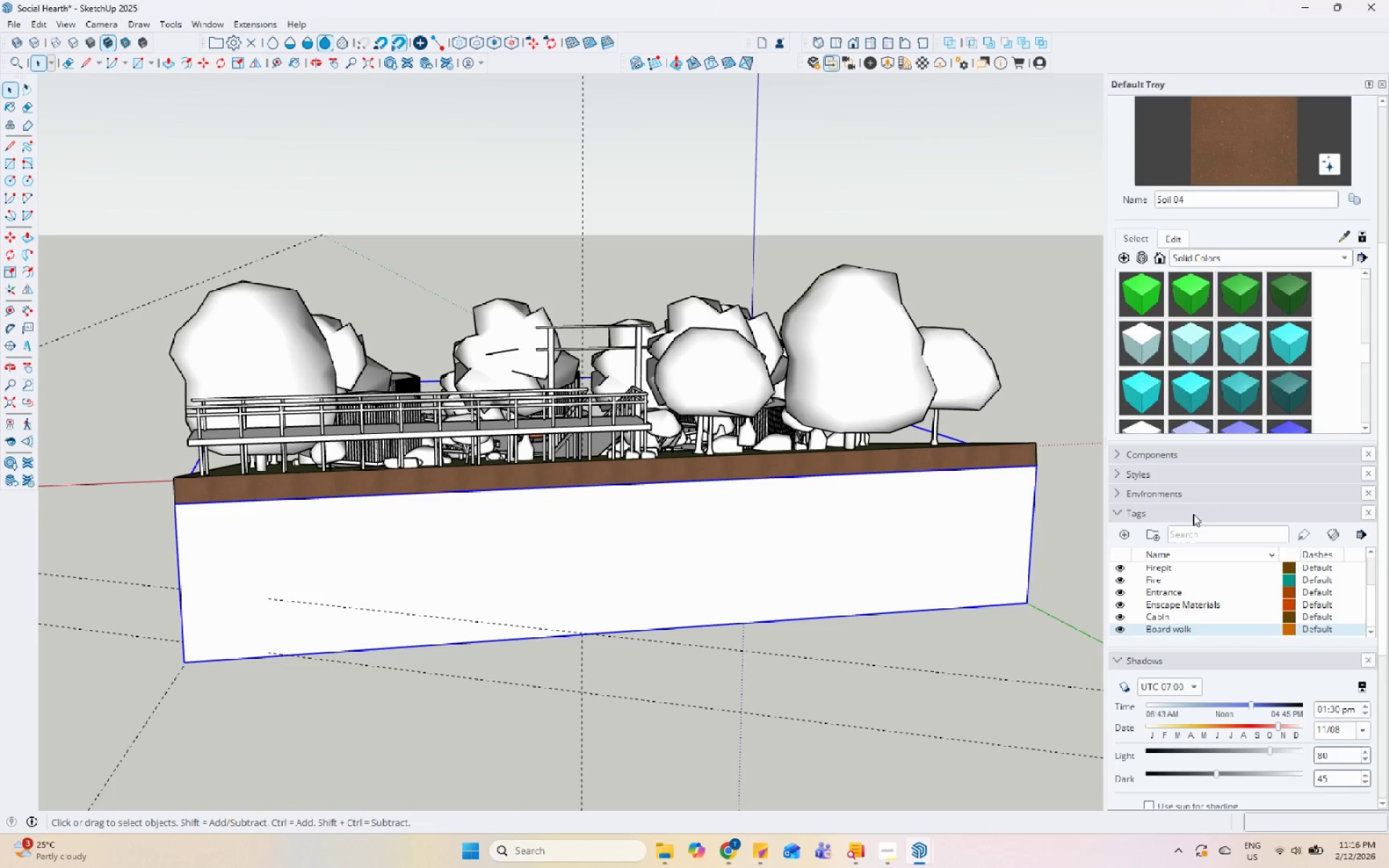 
scroll: coordinate [1309, 139], scroll_direction: up, amount: 7.0
 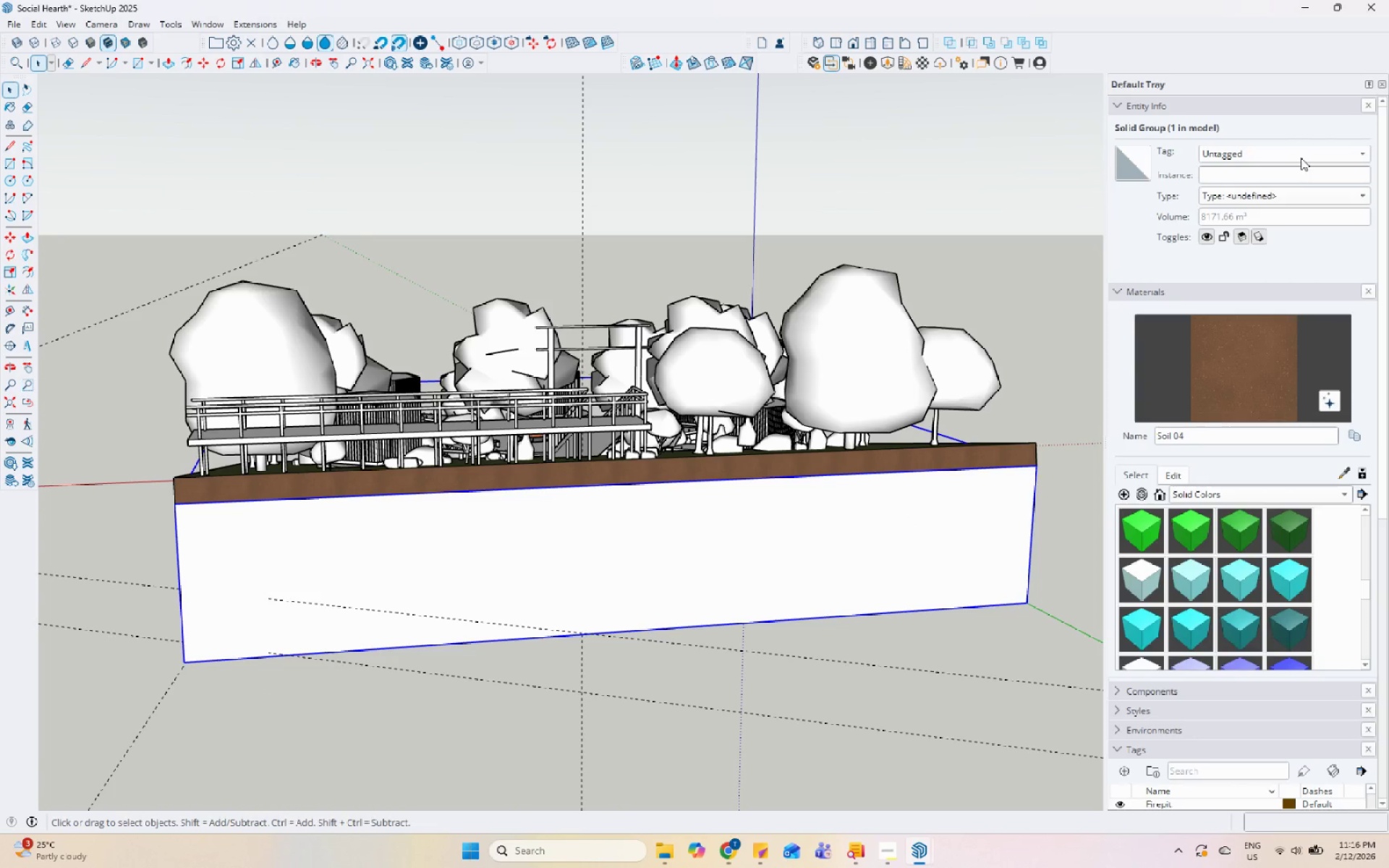 
left_click([1301, 151])
 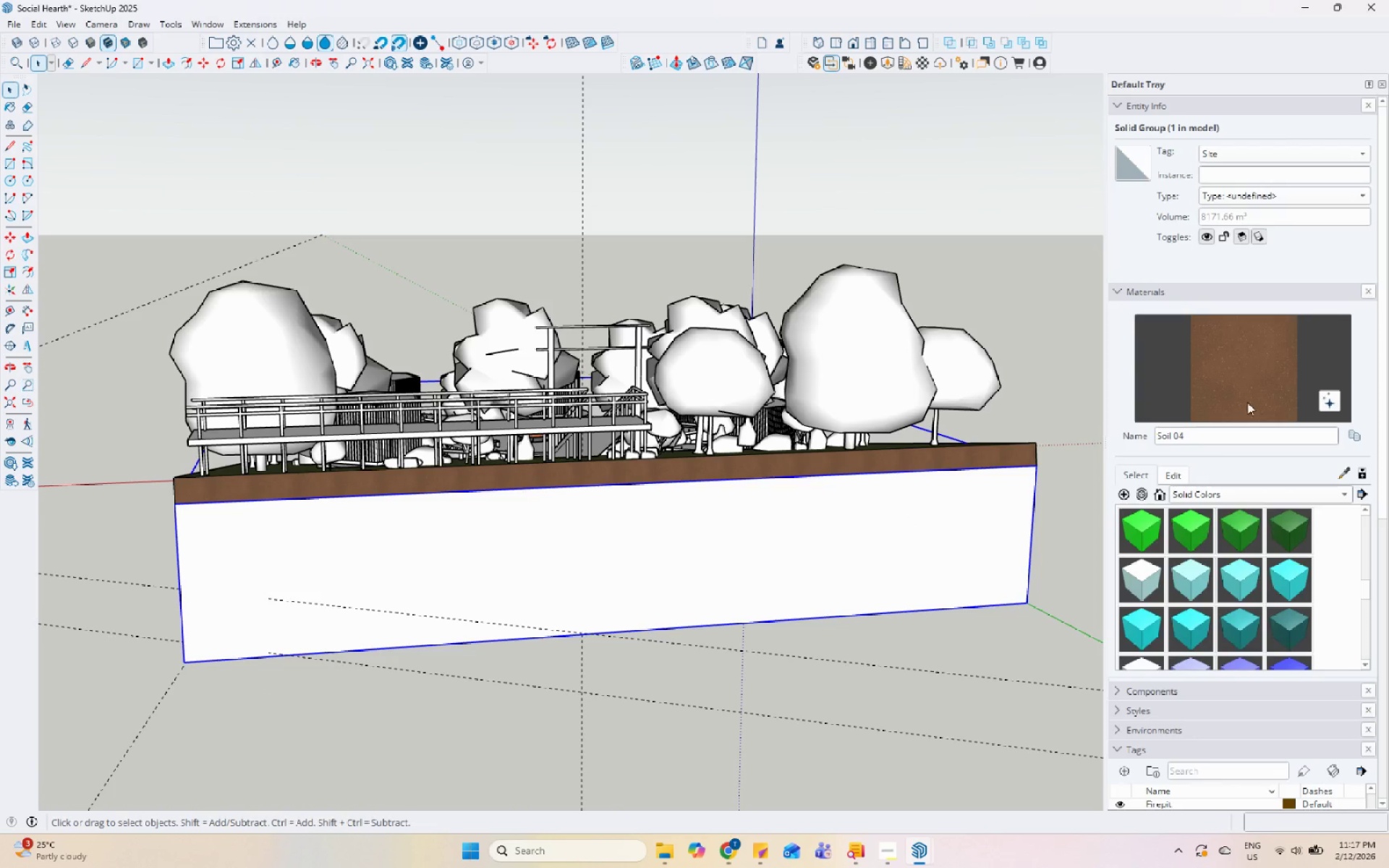 
left_click_drag(start_coordinate=[1241, 397], to_coordinate=[1231, 399])
 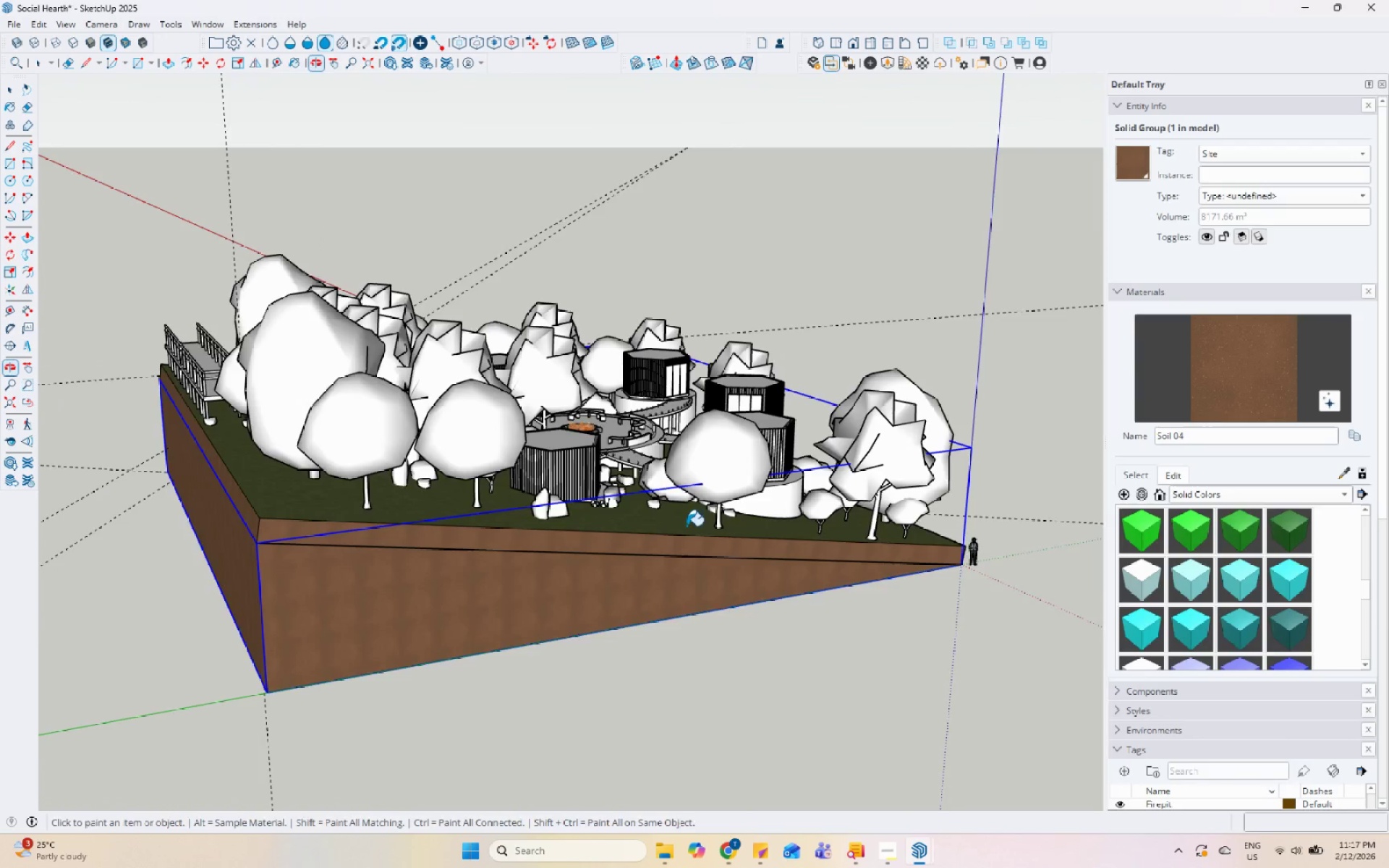 
key(Space)
 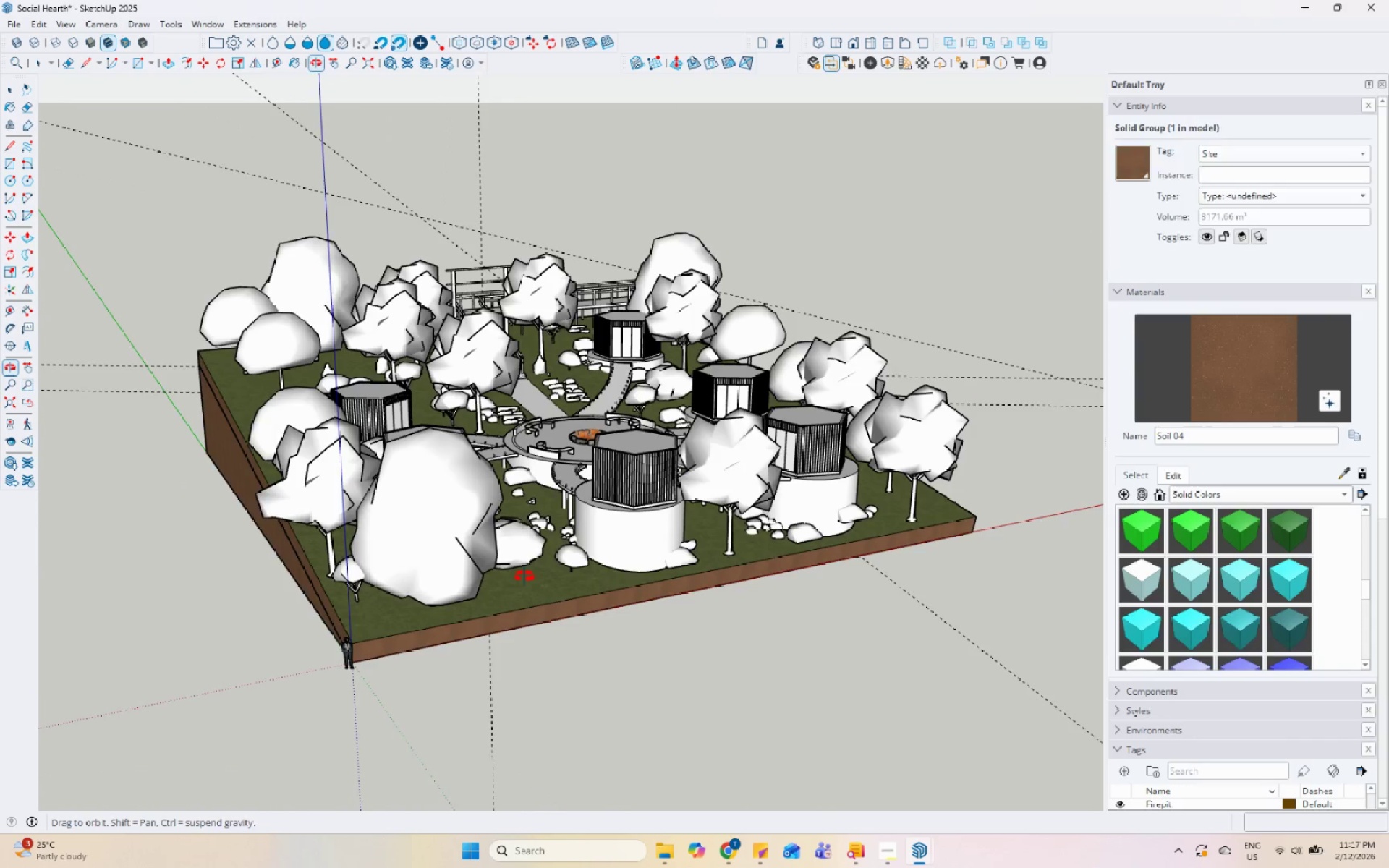 
scroll: coordinate [917, 679], scroll_direction: none, amount: 0.0
 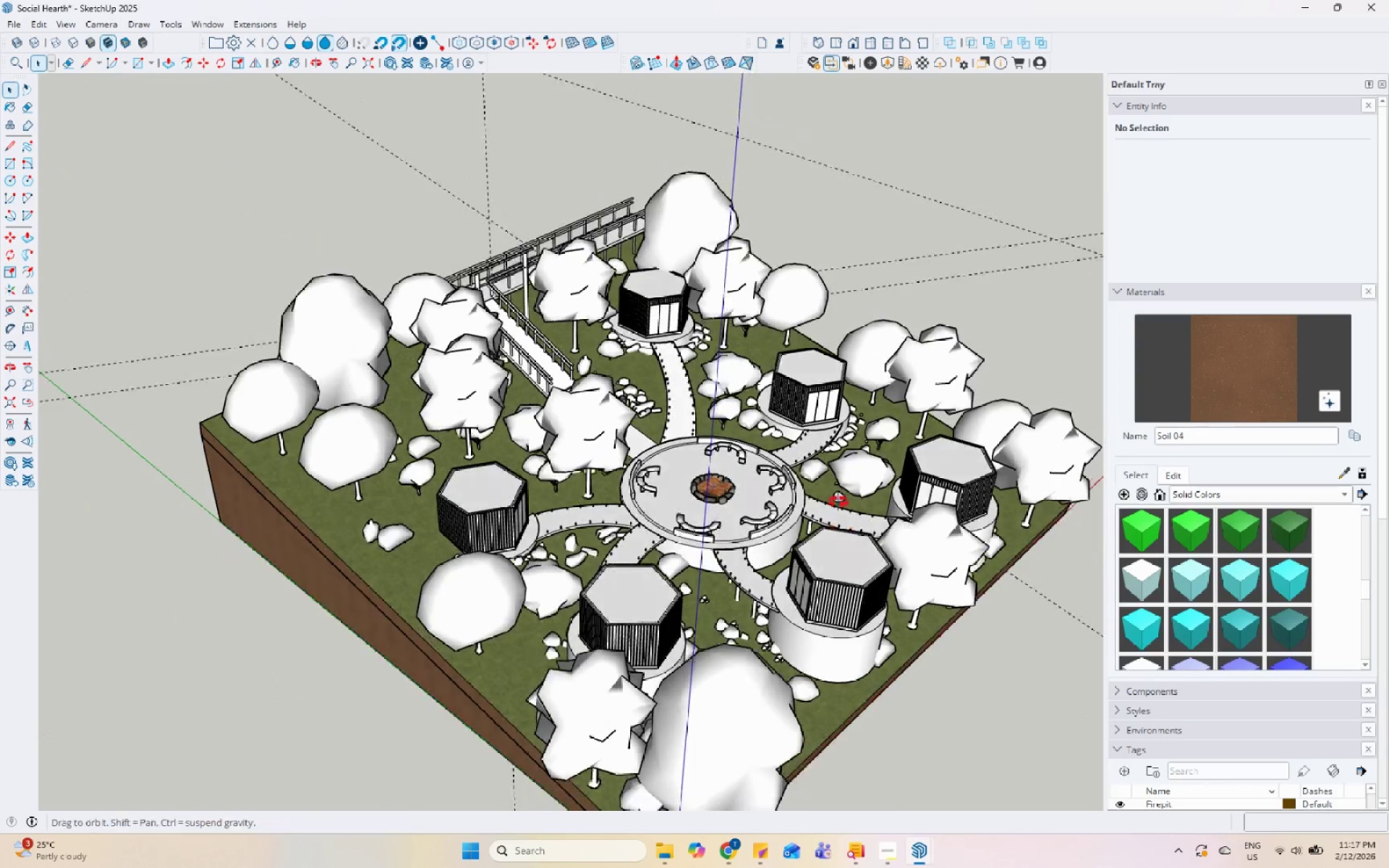 
scroll: coordinate [477, 454], scroll_direction: down, amount: 1.0
 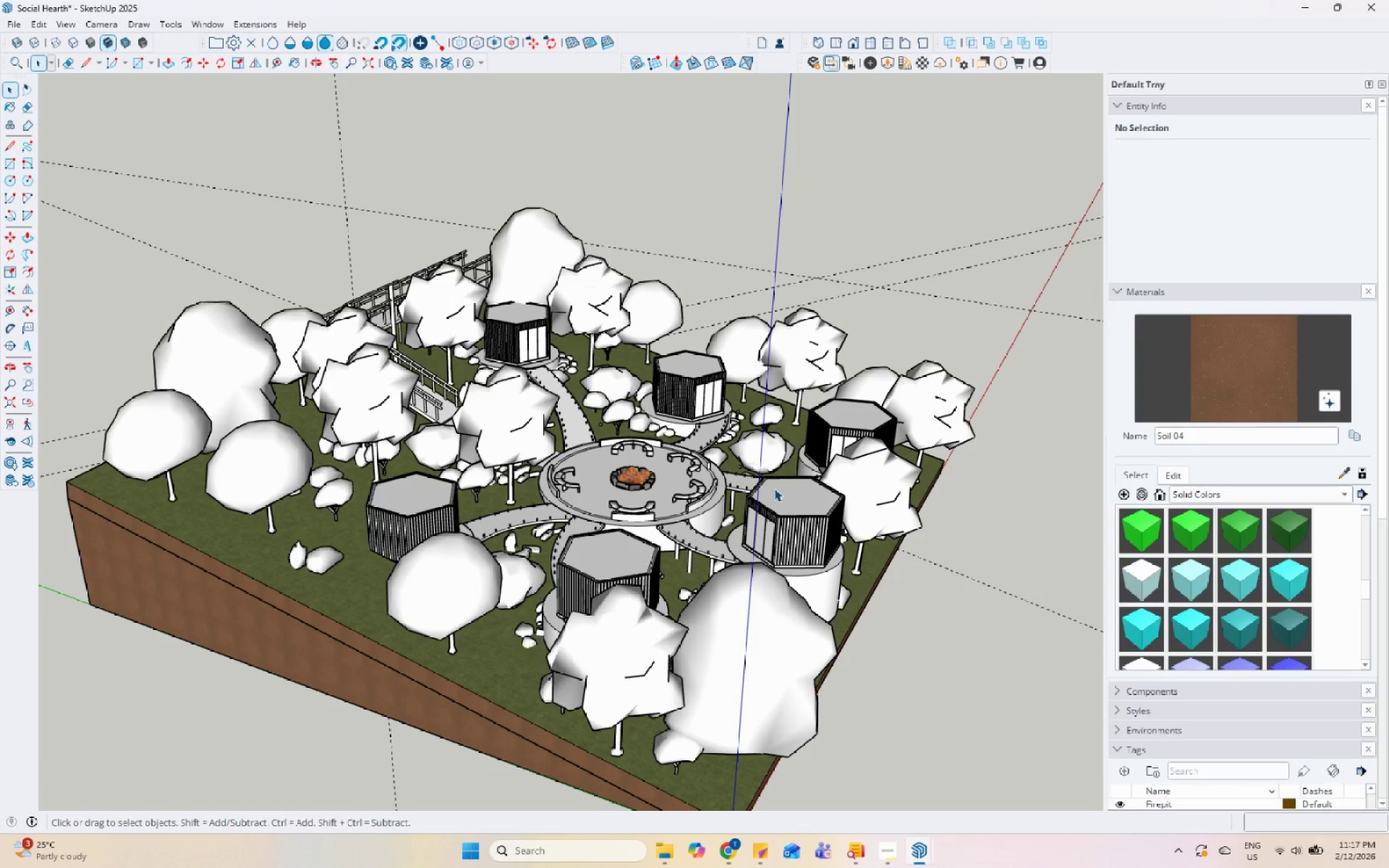 
wait(10.03)
 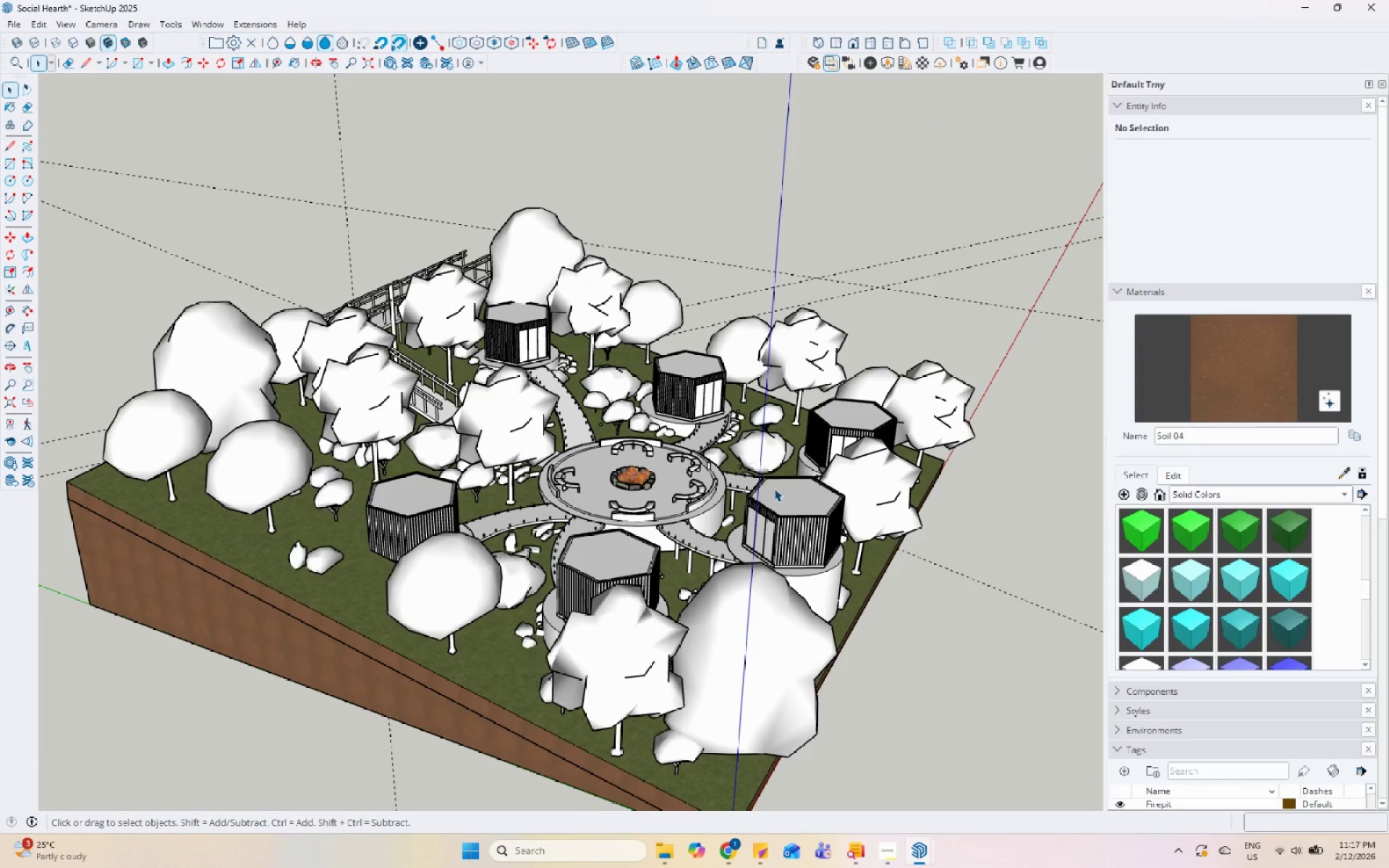 
scroll: coordinate [647, 241], scroll_direction: up, amount: 7.0
 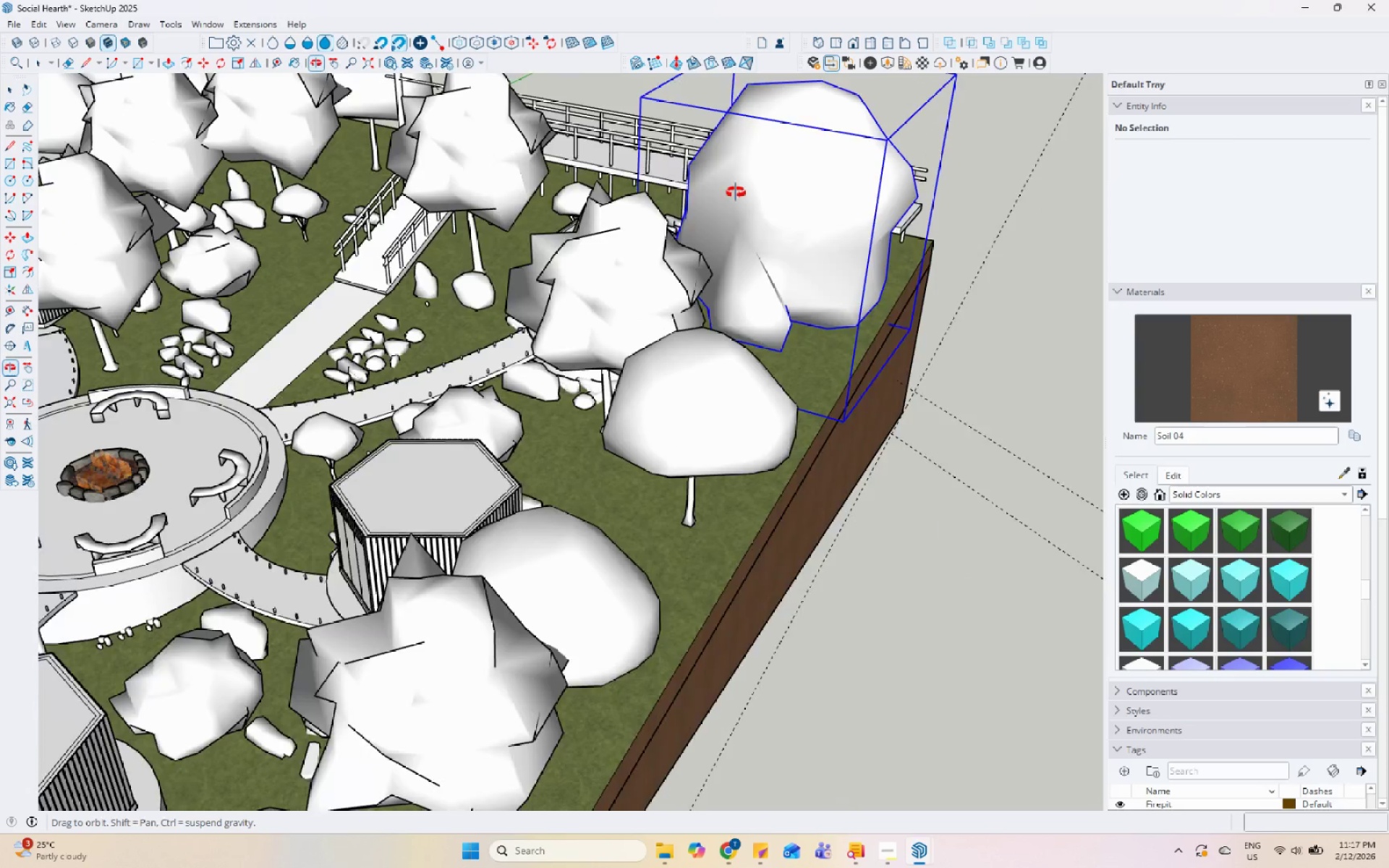 
key(M)
 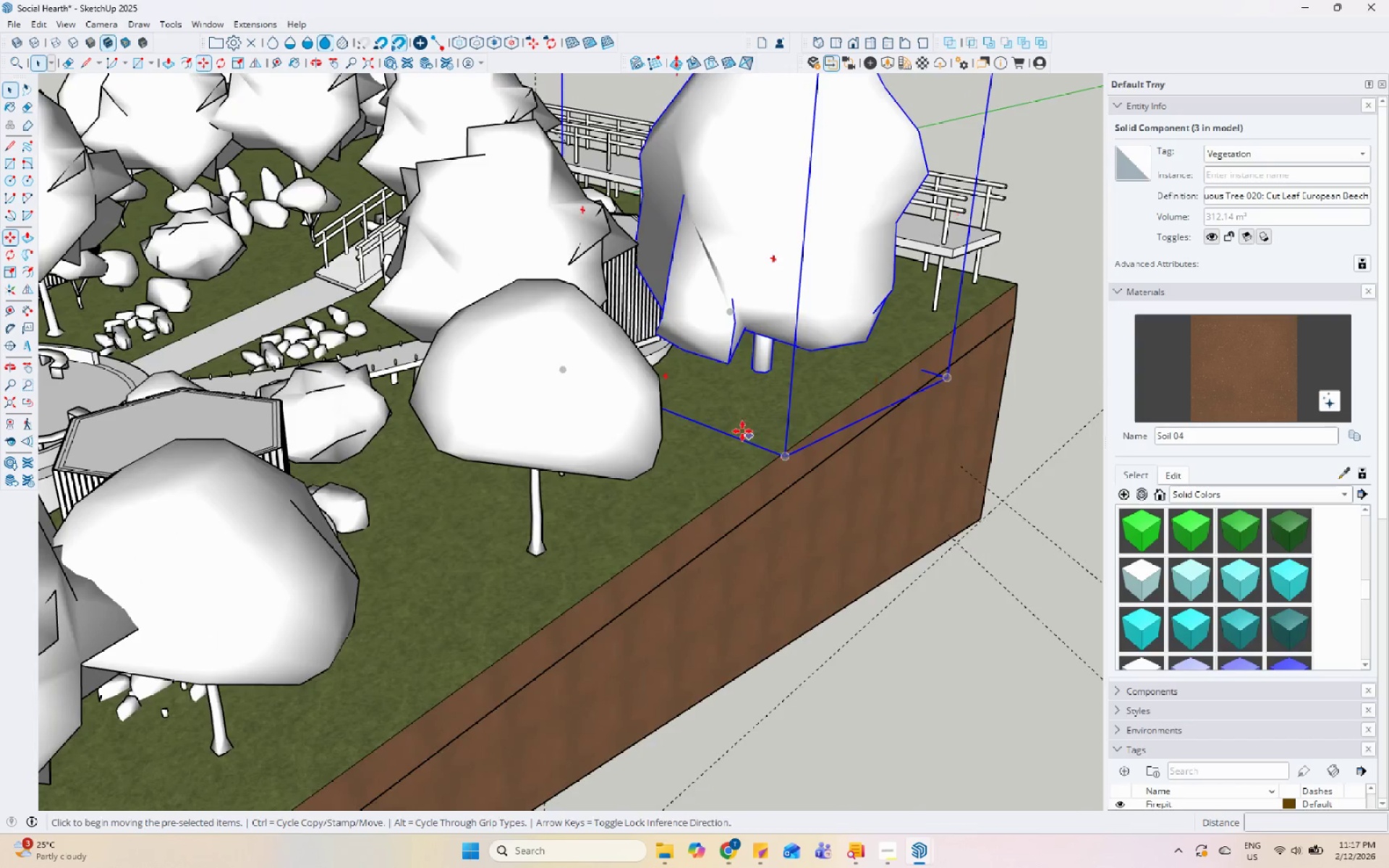 
left_click([738, 426])
 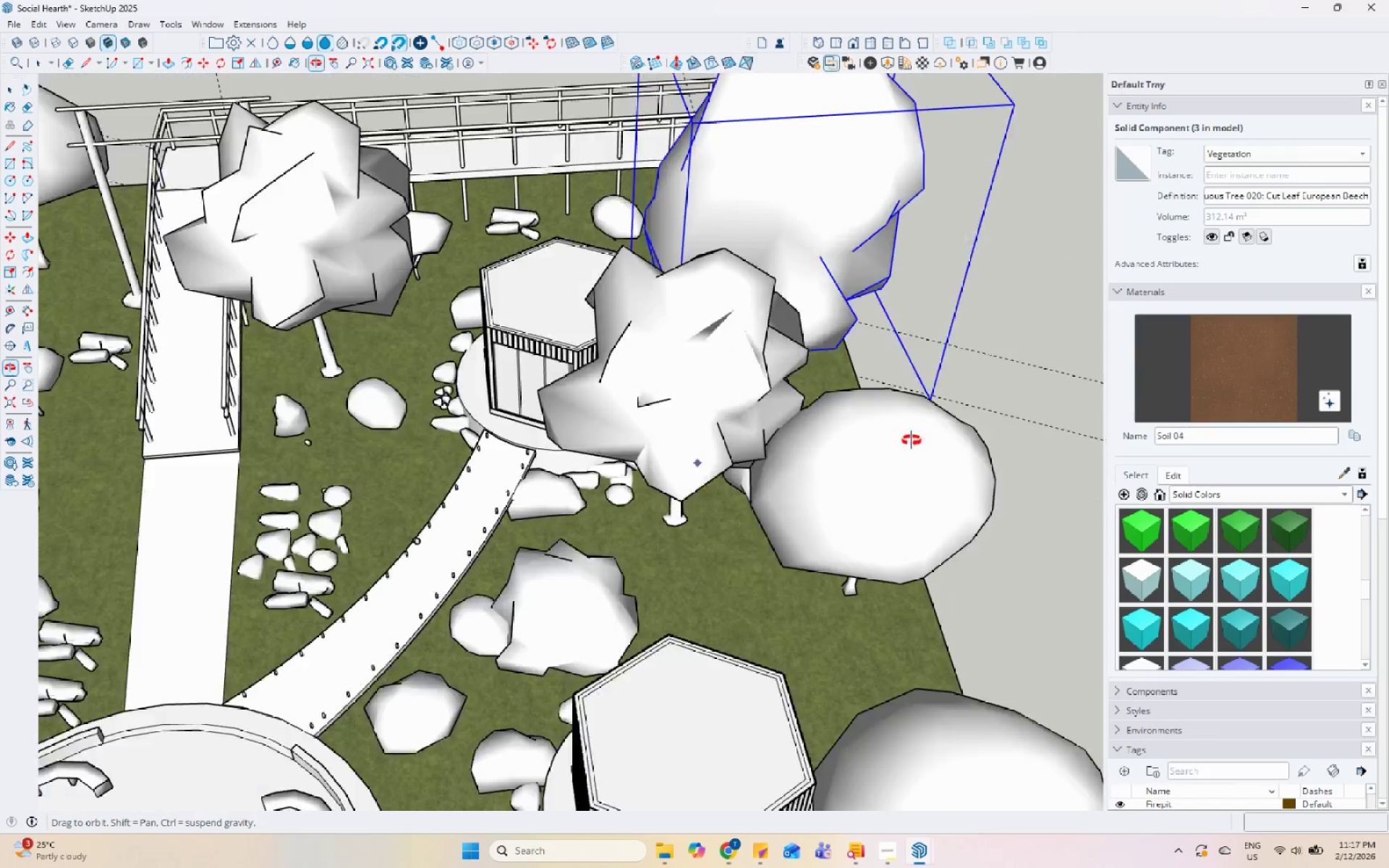 
scroll: coordinate [780, 370], scroll_direction: up, amount: 2.0
 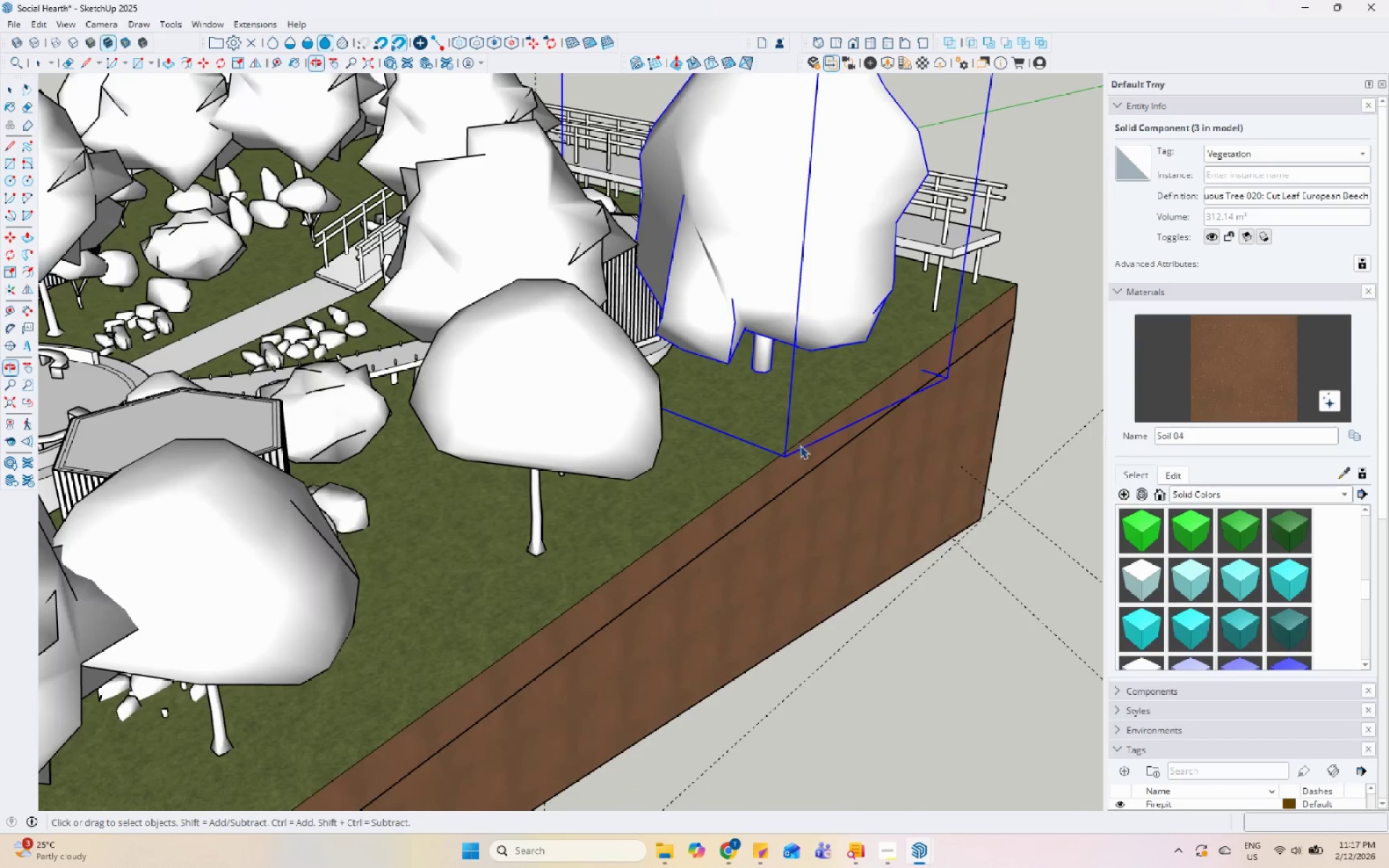 
key(Space)
 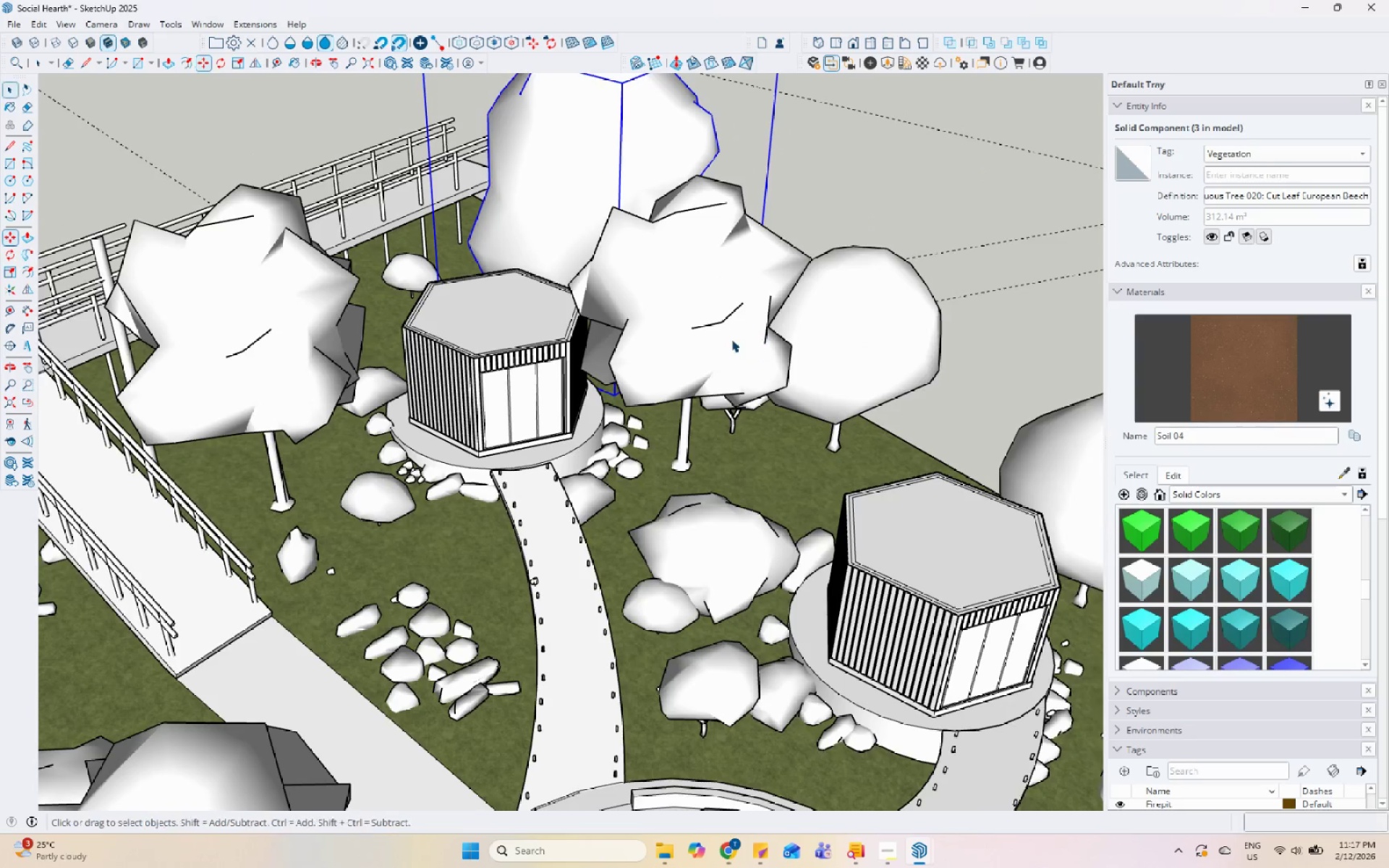 
left_click([731, 339])
 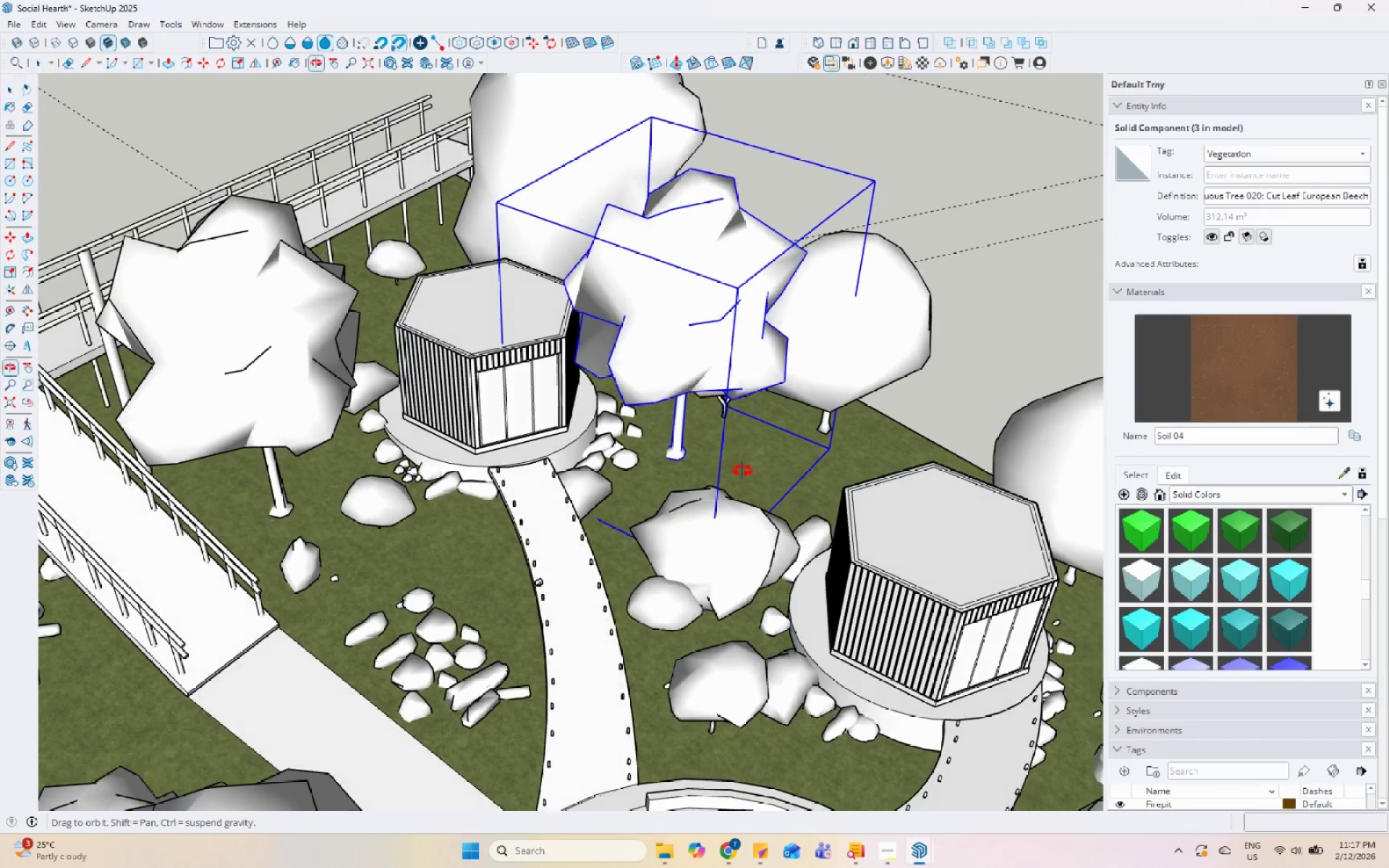 
key(M)
 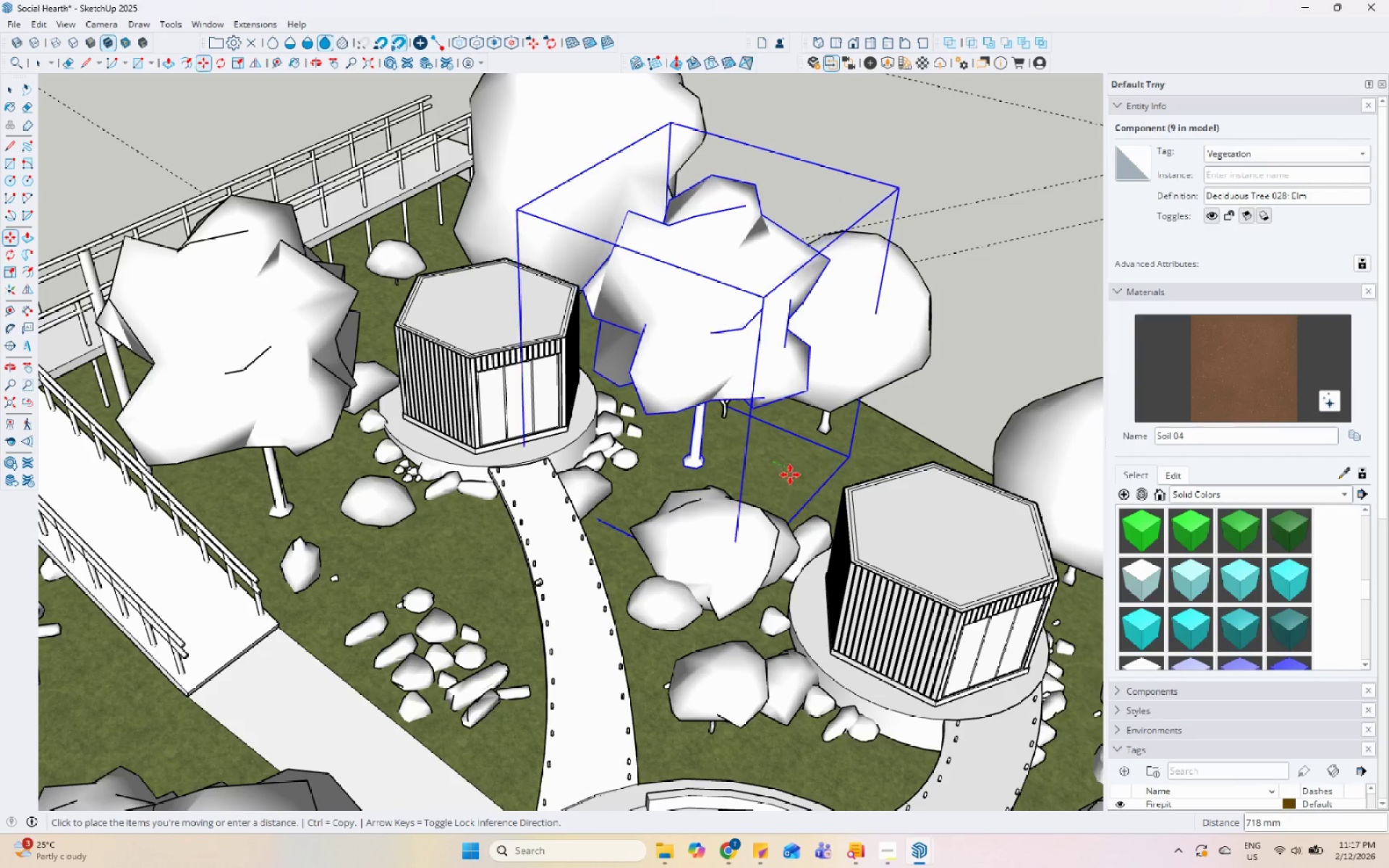 
double_click([797, 480])
 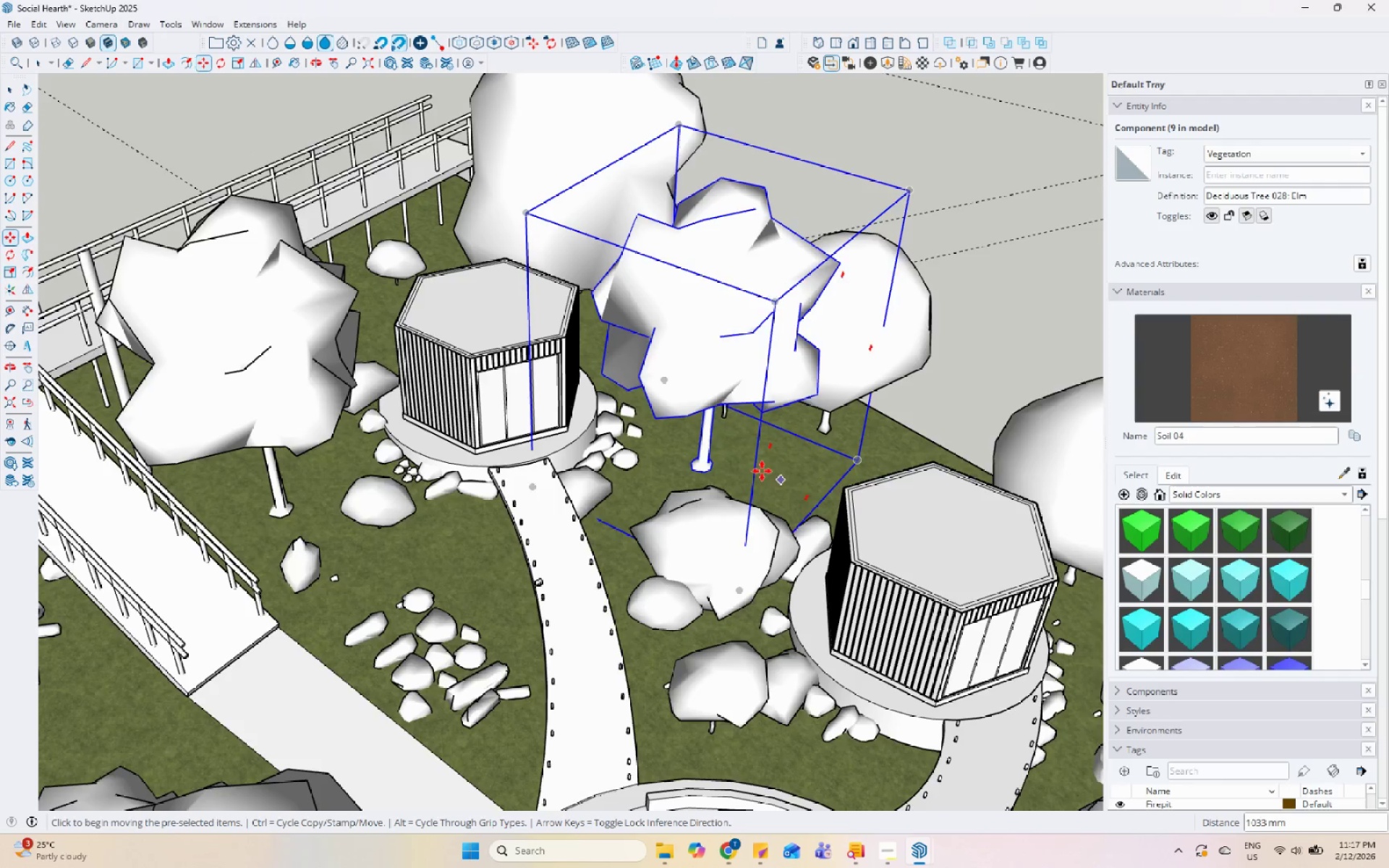 
key(Space)
 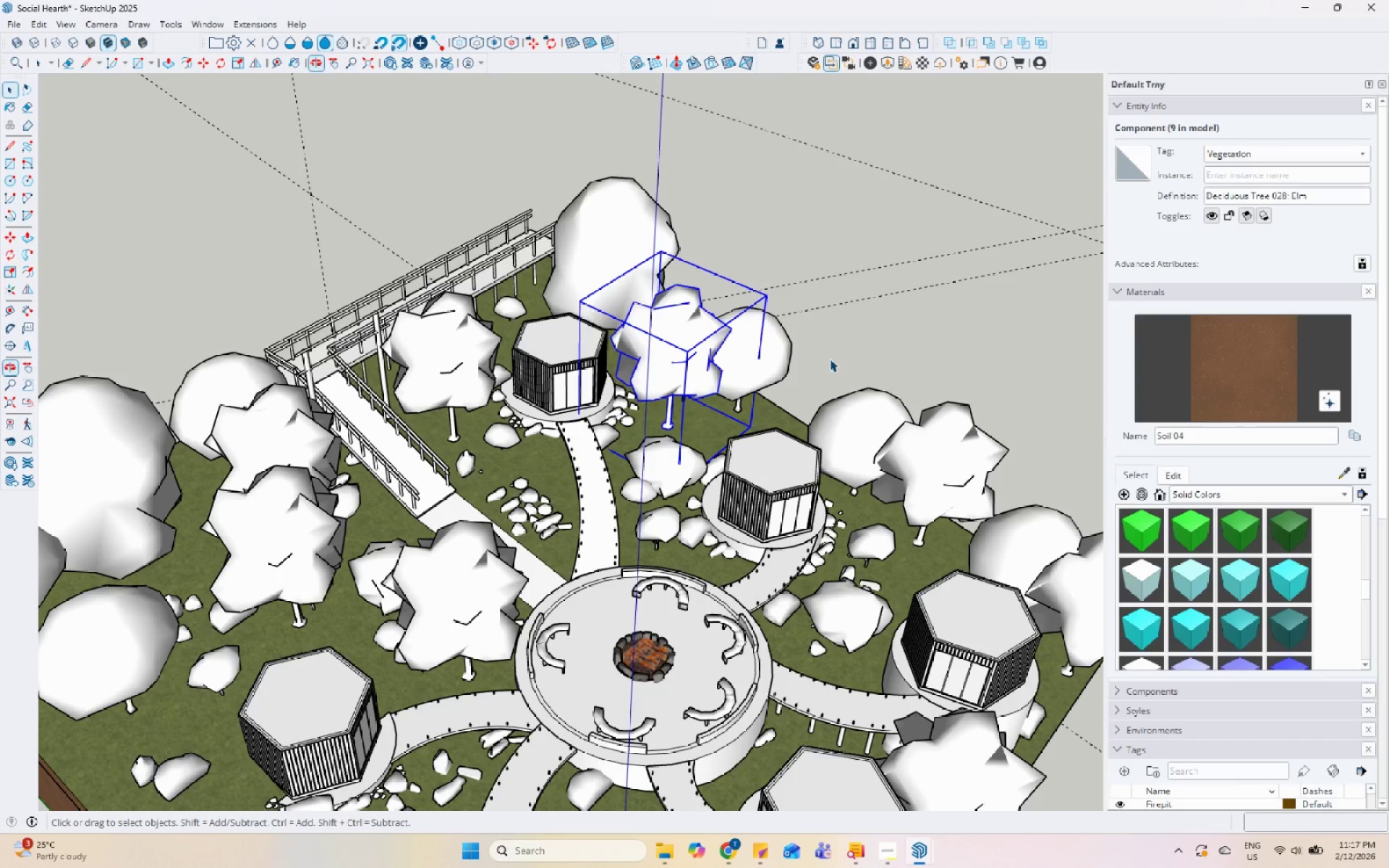 
scroll: coordinate [602, 386], scroll_direction: down, amount: 7.0
 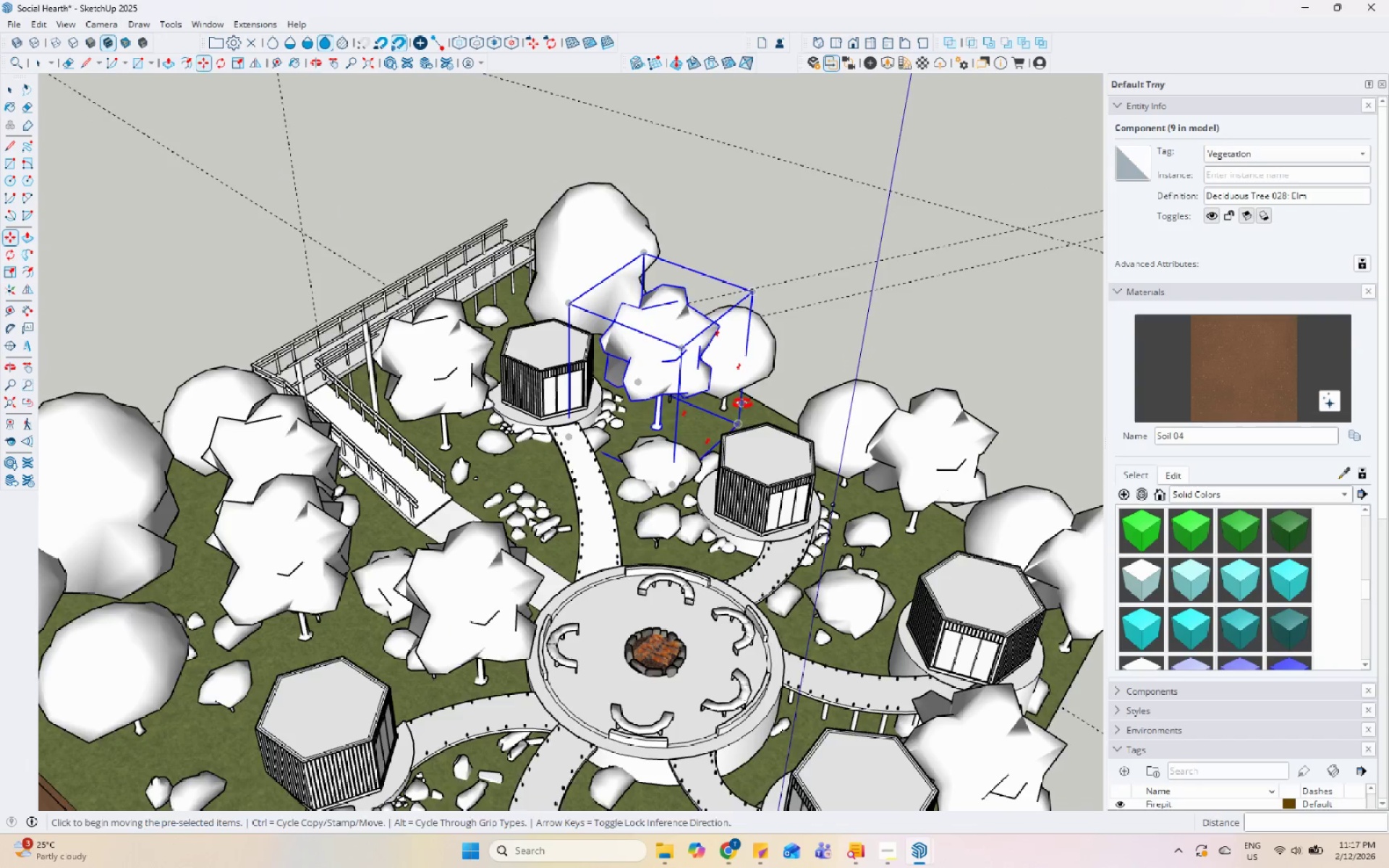 
left_click([862, 342])
 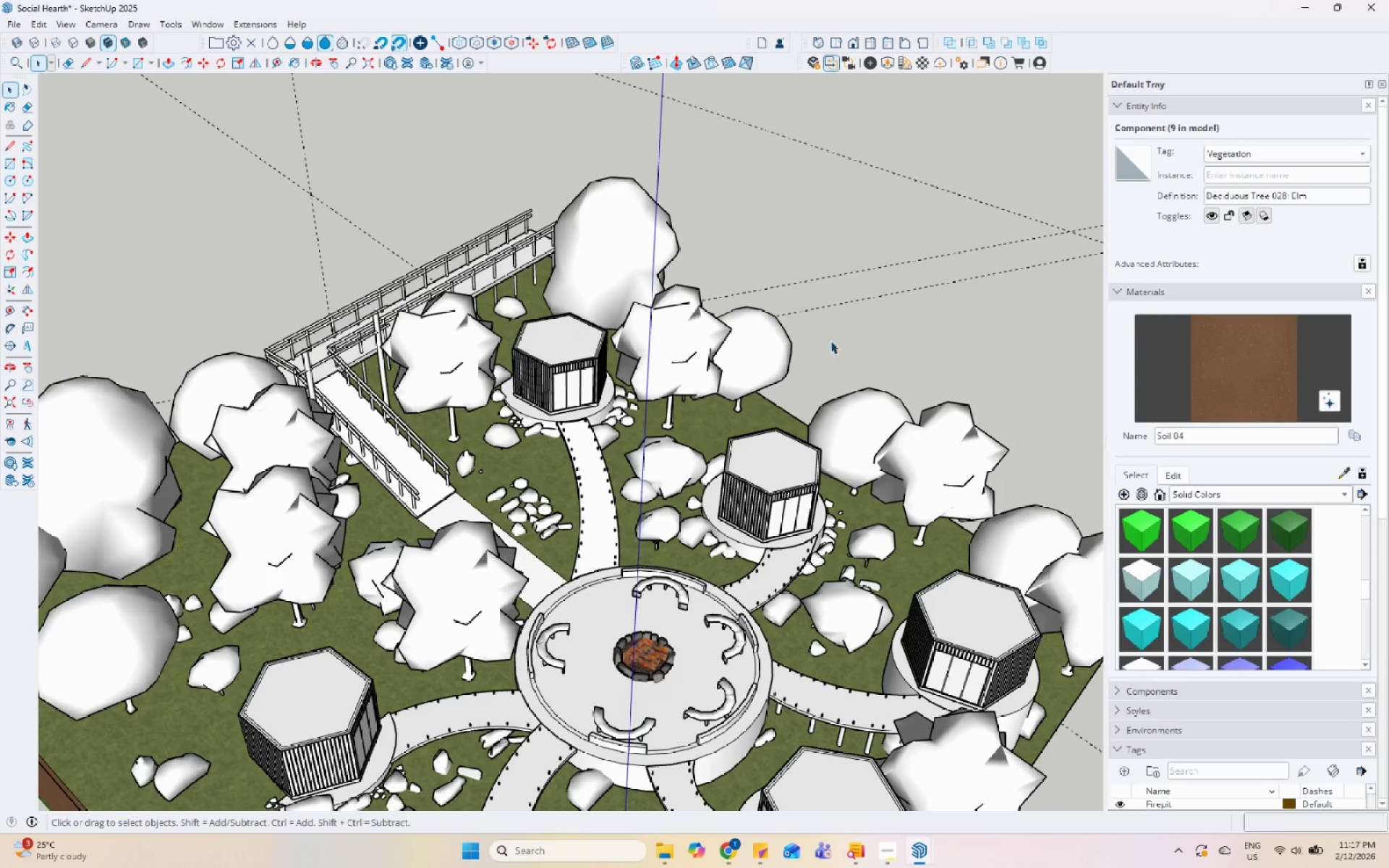 
scroll: coordinate [643, 356], scroll_direction: down, amount: 6.0
 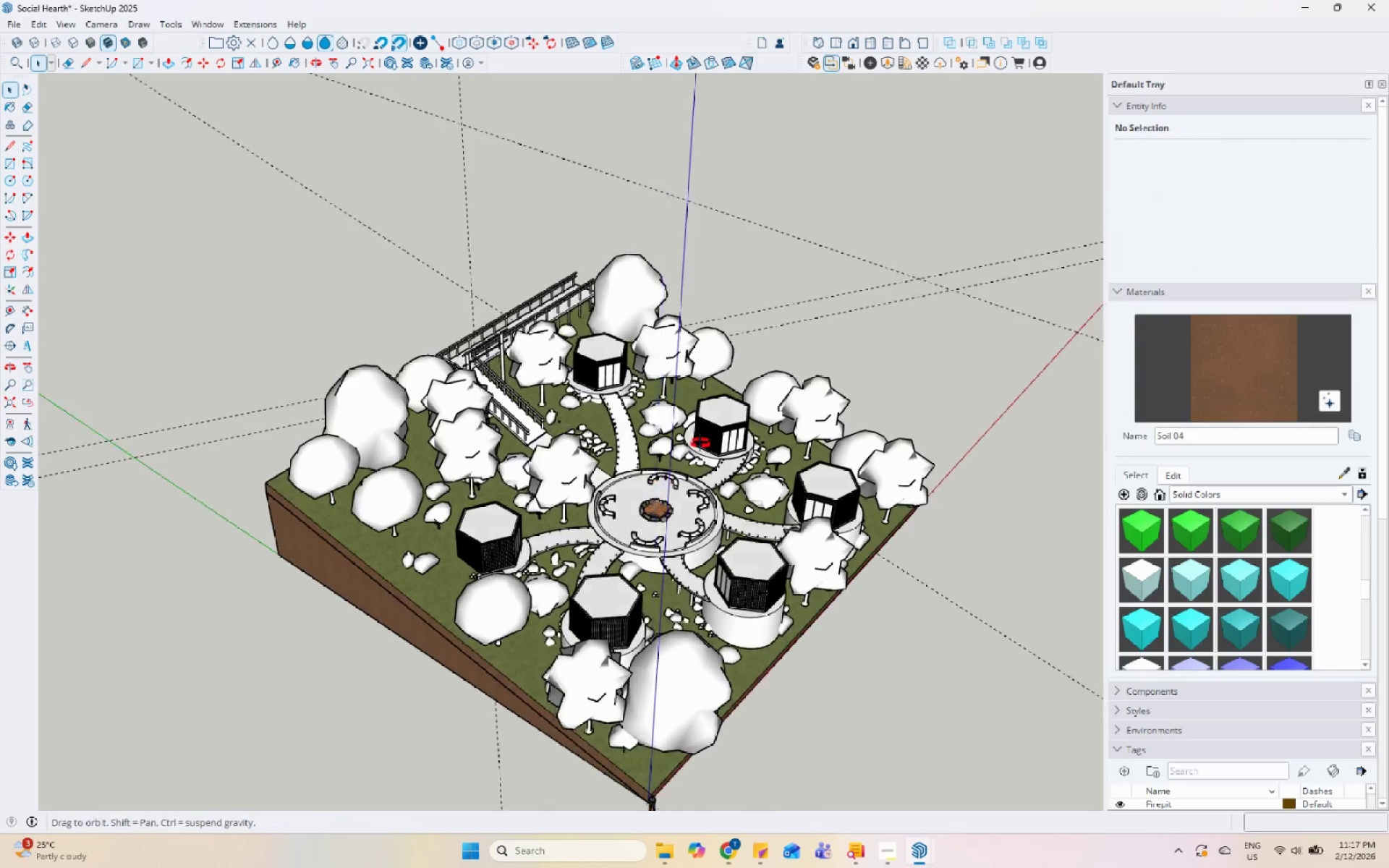 
scroll: coordinate [575, 493], scroll_direction: up, amount: 15.0
 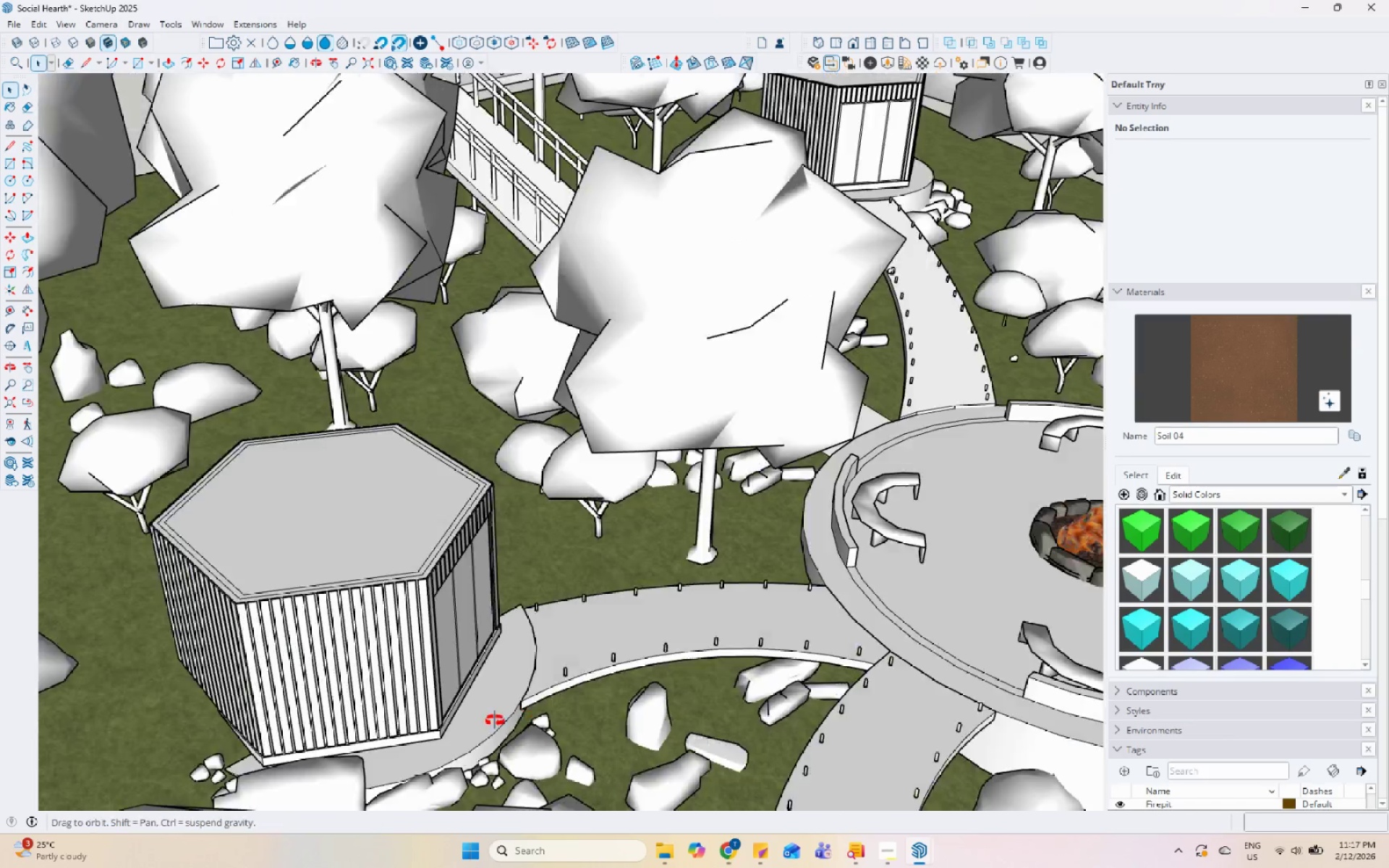 
scroll: coordinate [386, 576], scroll_direction: down, amount: 6.0
 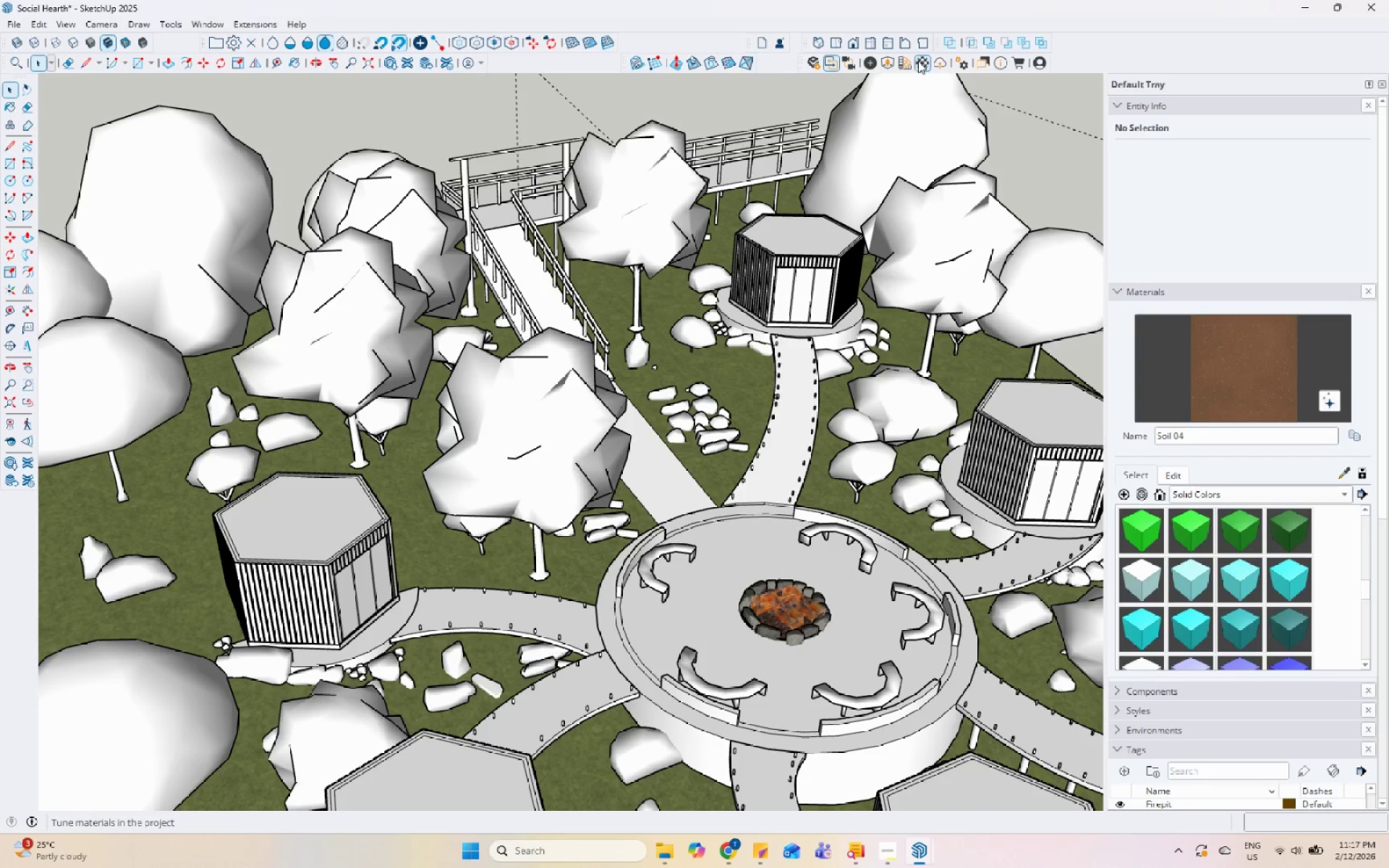 
left_click([899, 65])
 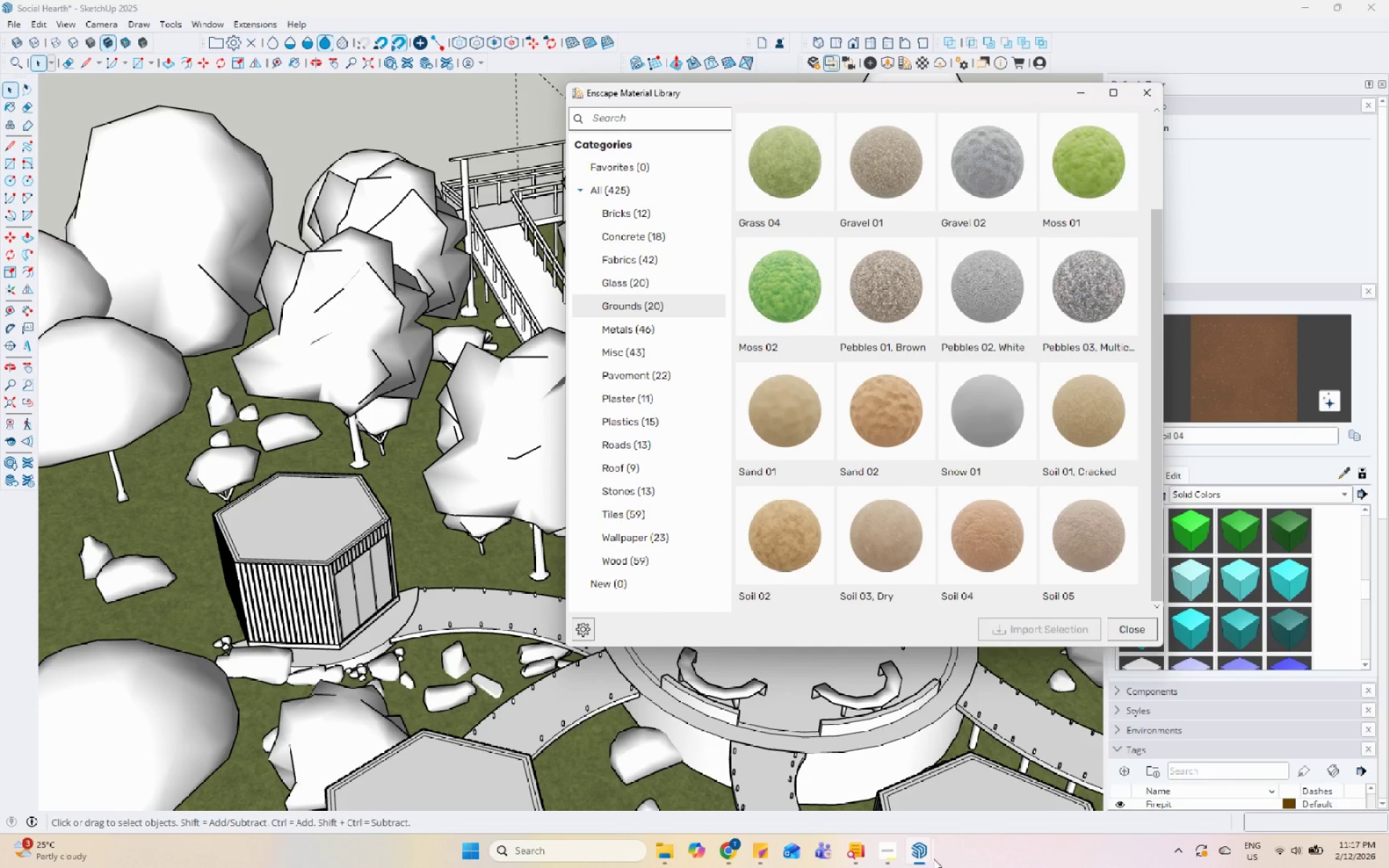 
left_click([890, 855])